 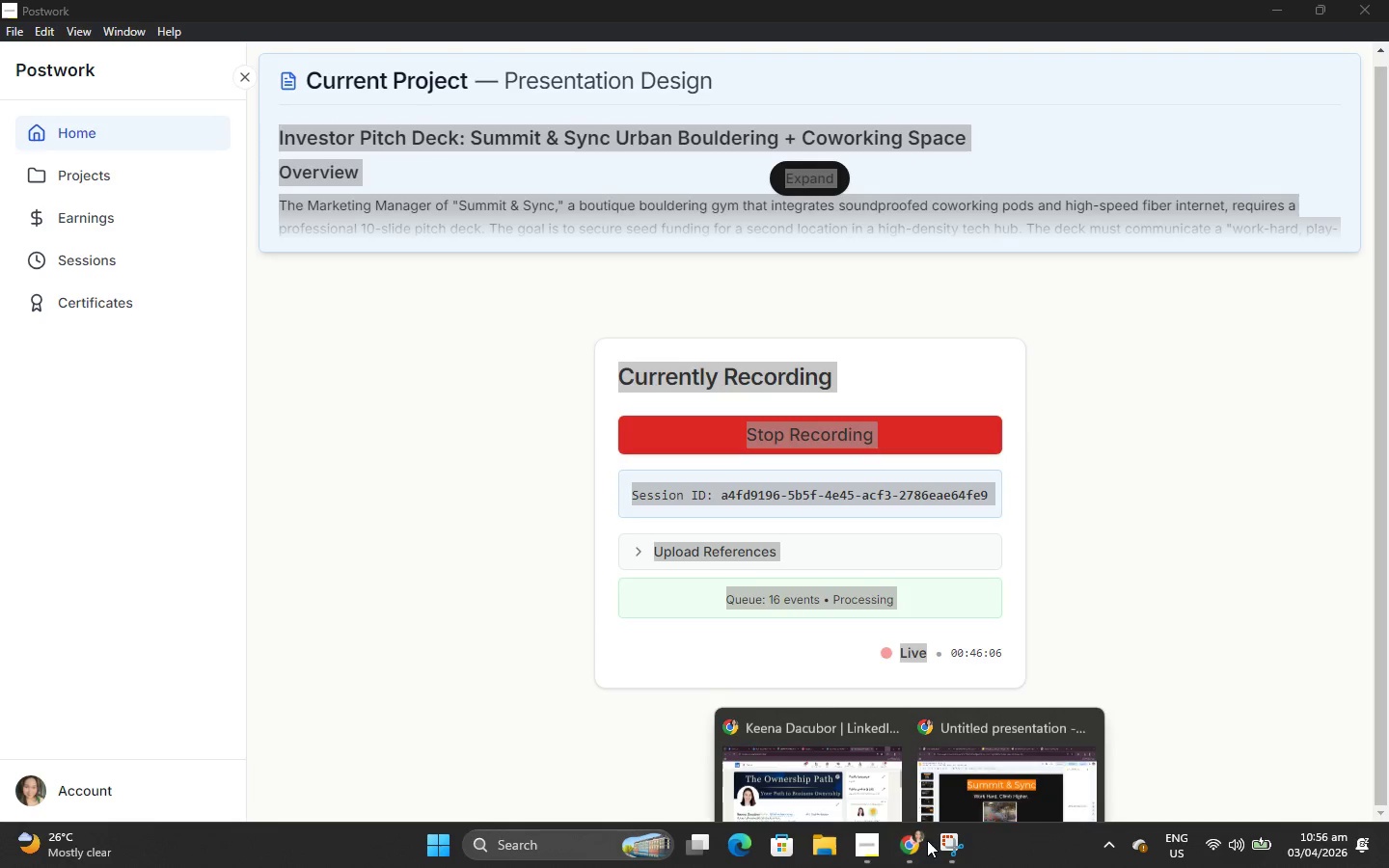 
left_click([954, 727])
 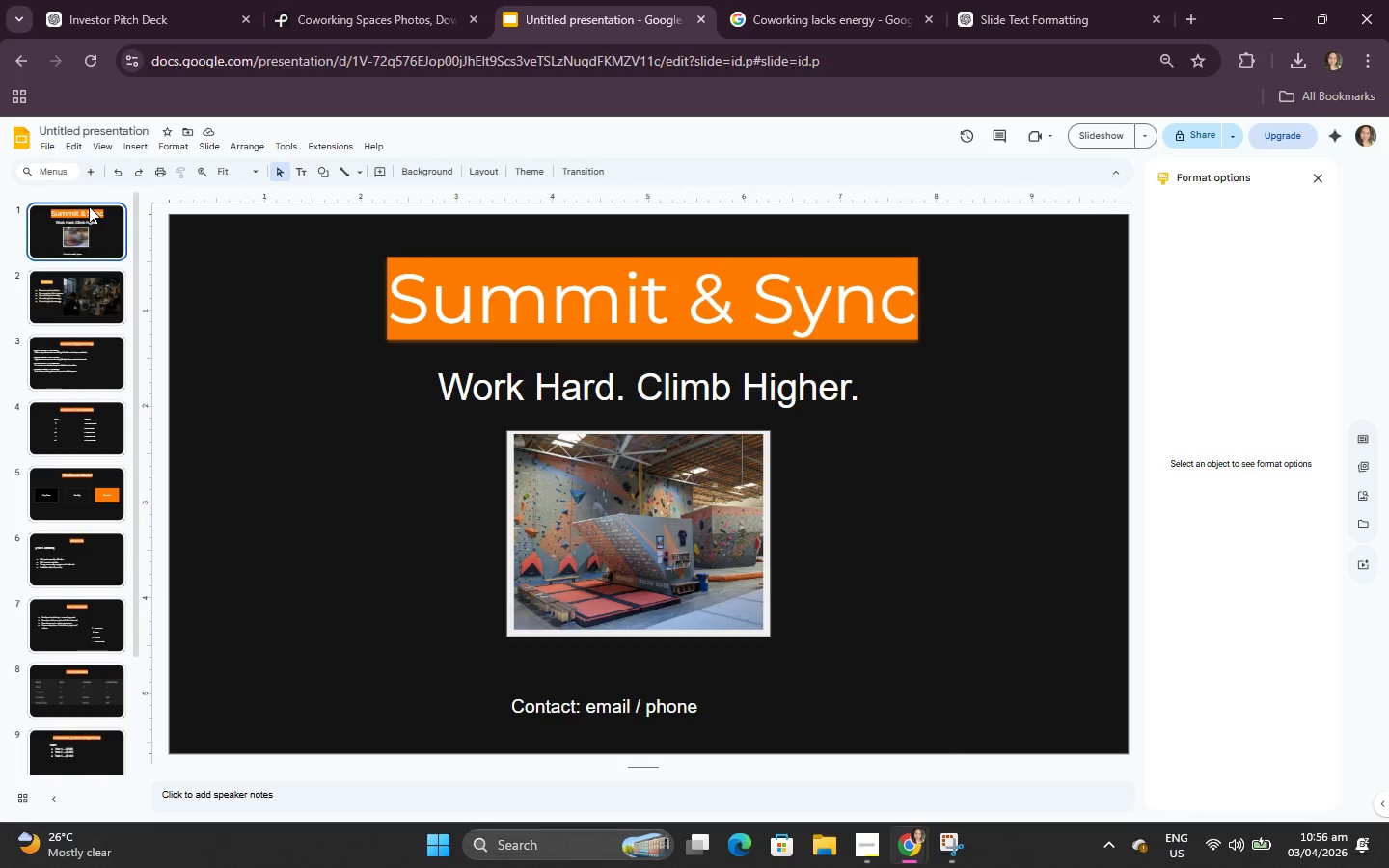 
double_click([83, 290])
 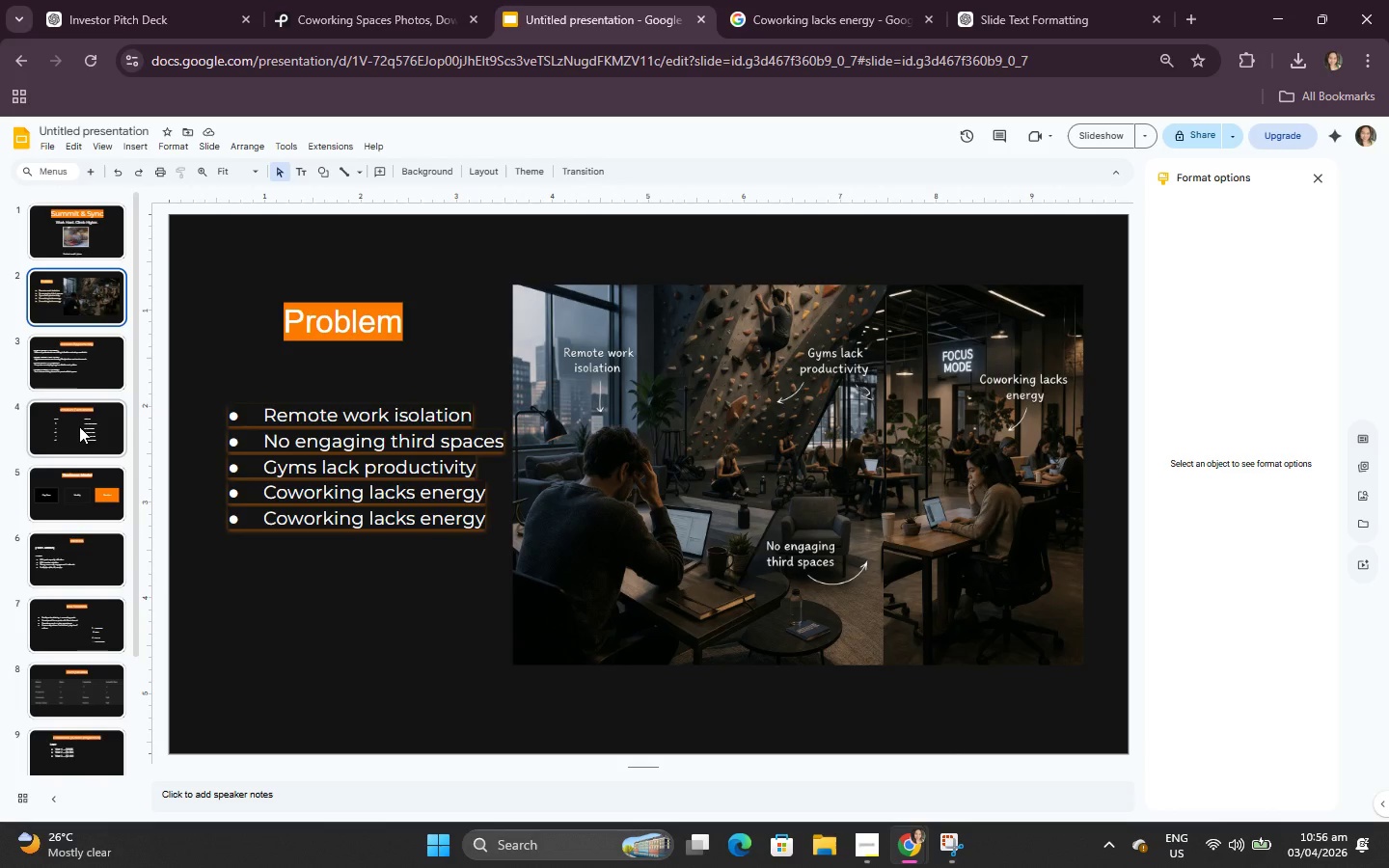 
left_click([79, 426])
 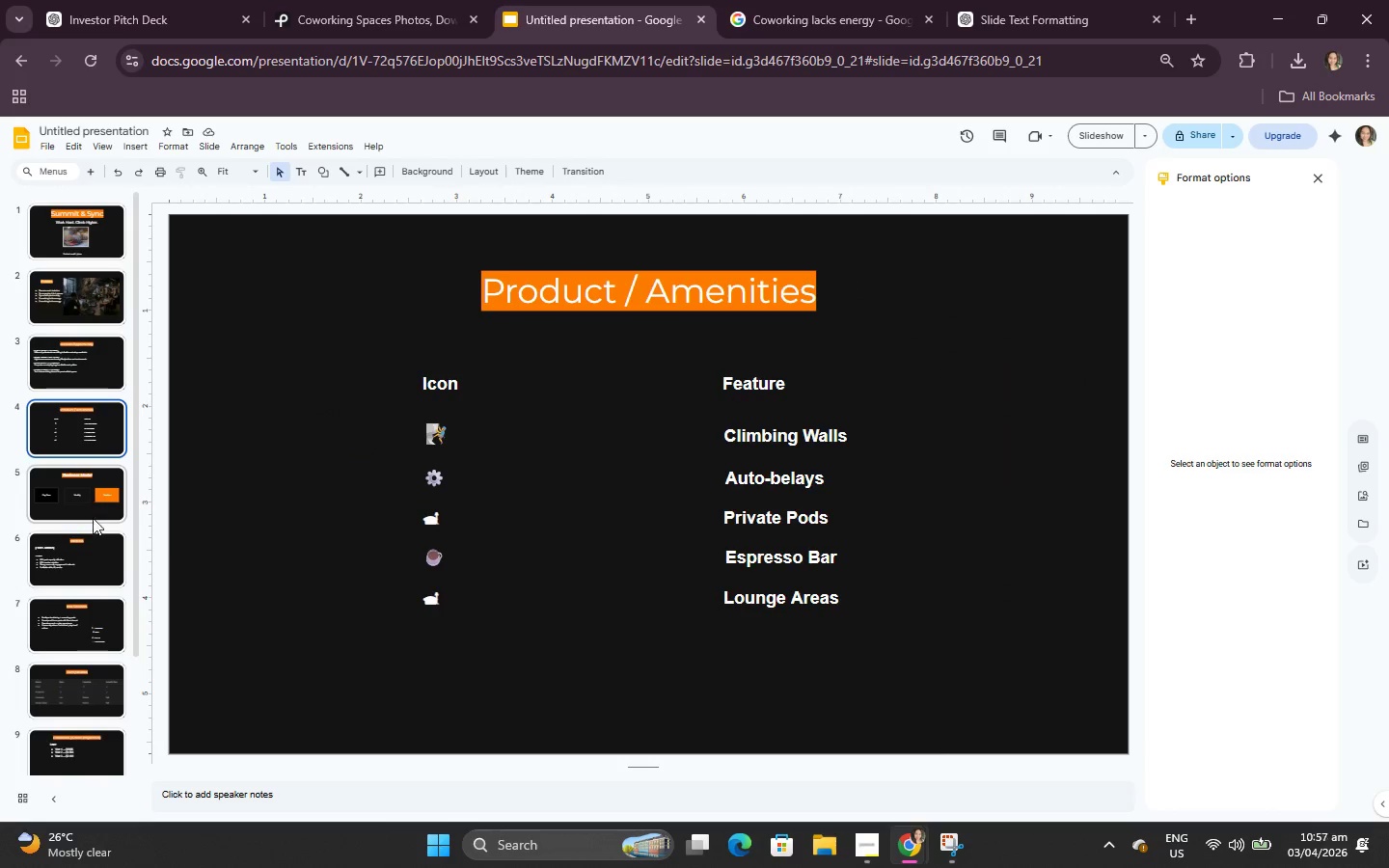 
left_click([93, 545])
 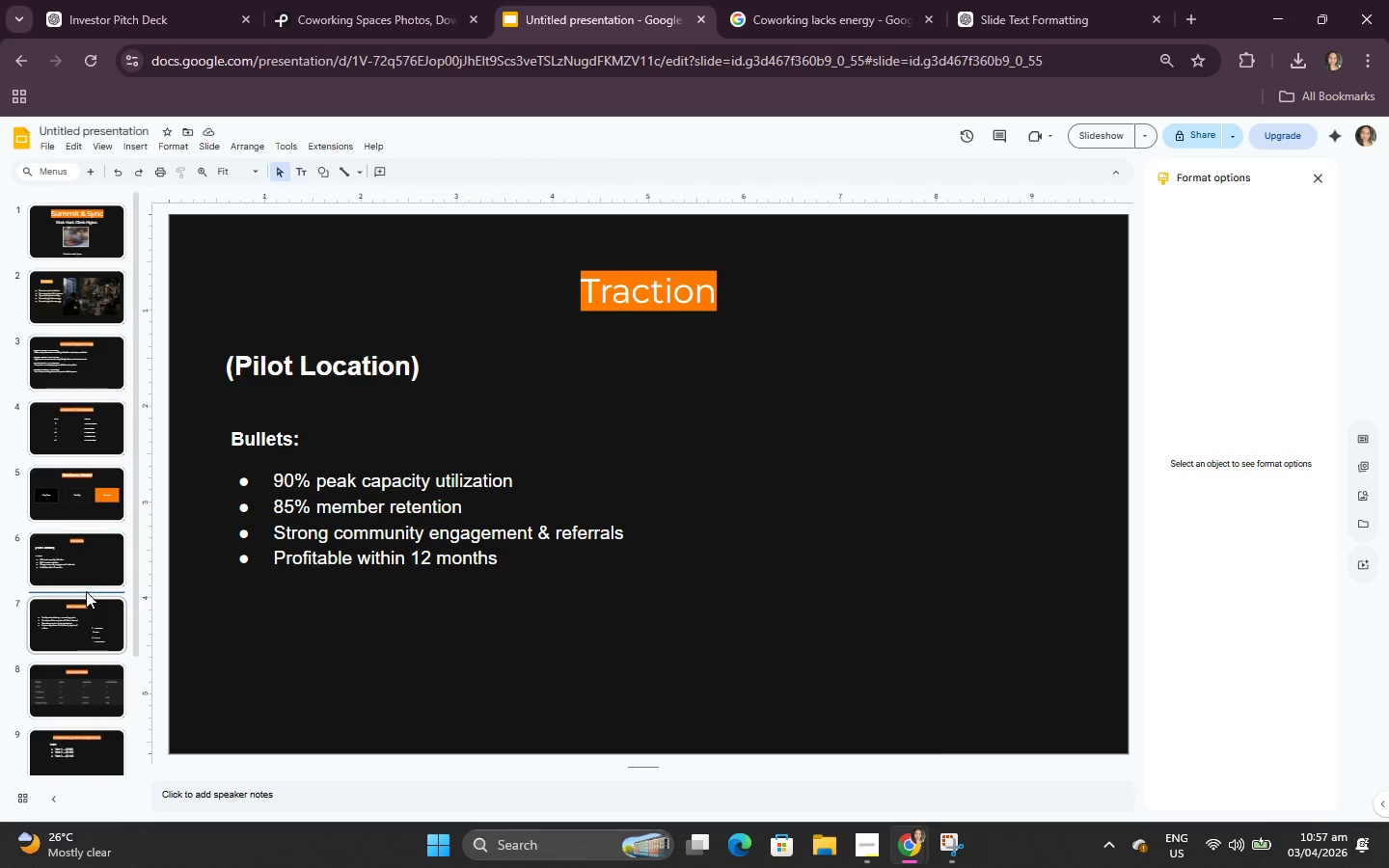 
double_click([86, 626])
 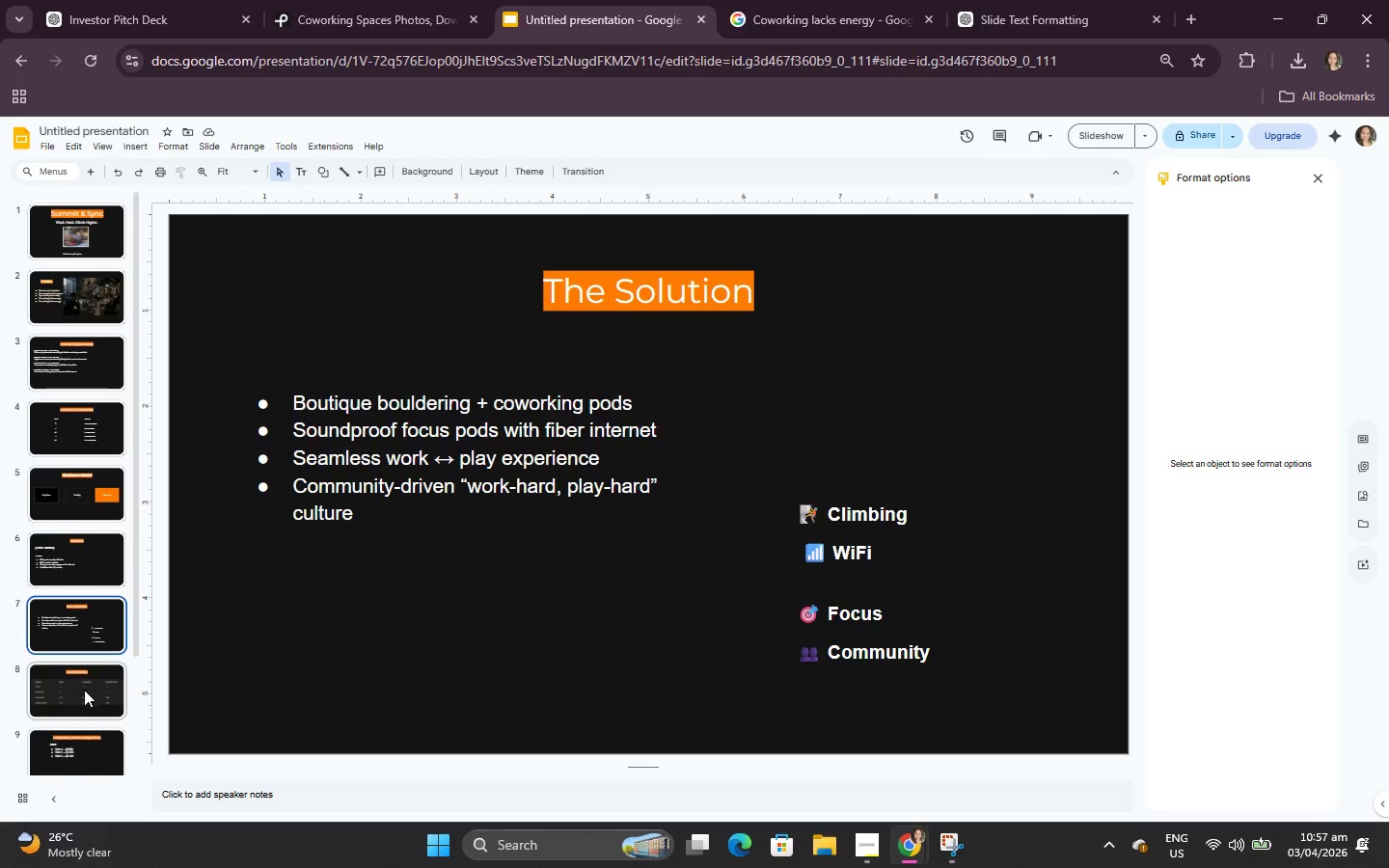 
left_click([84, 690])
 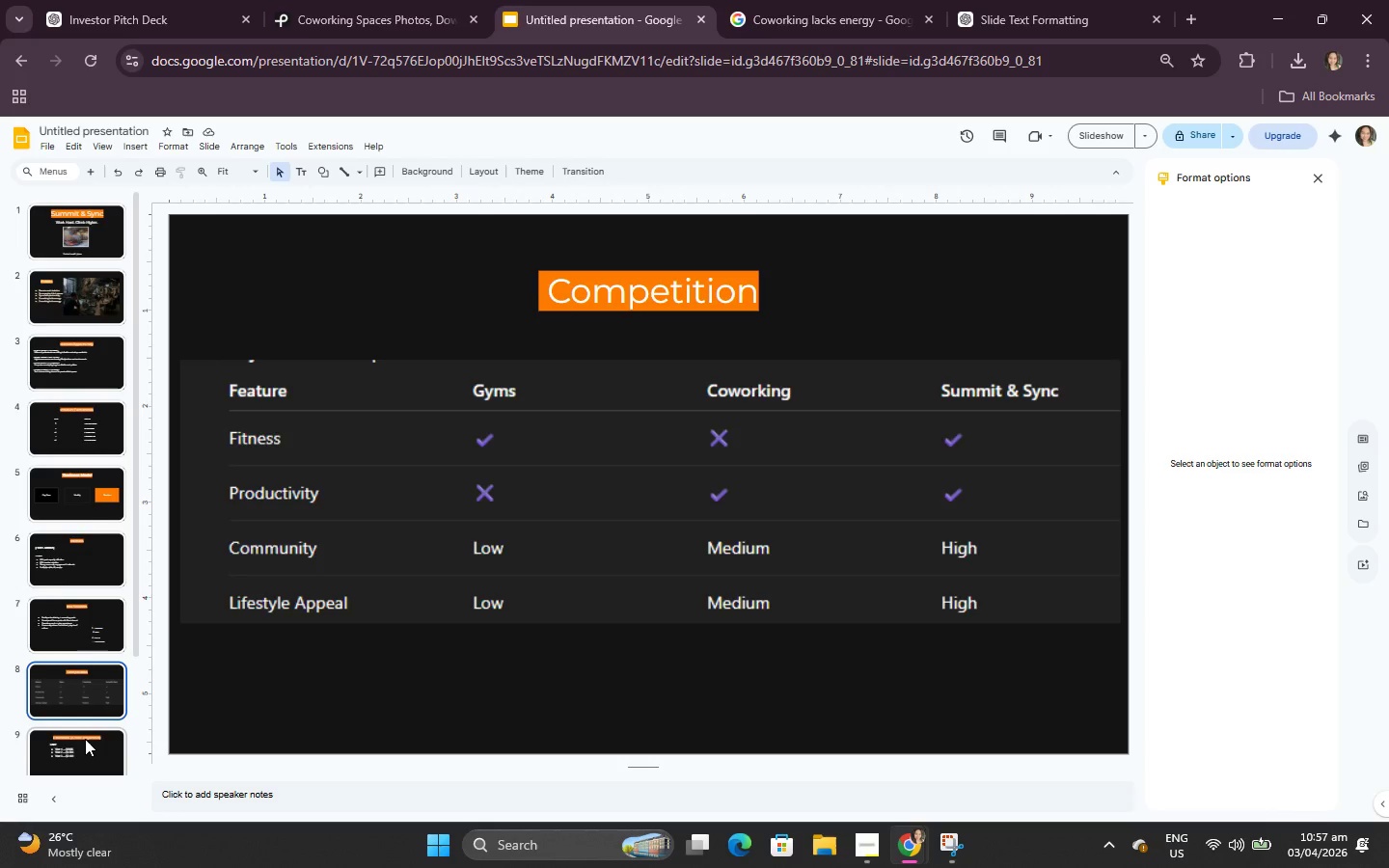 
left_click([85, 739])
 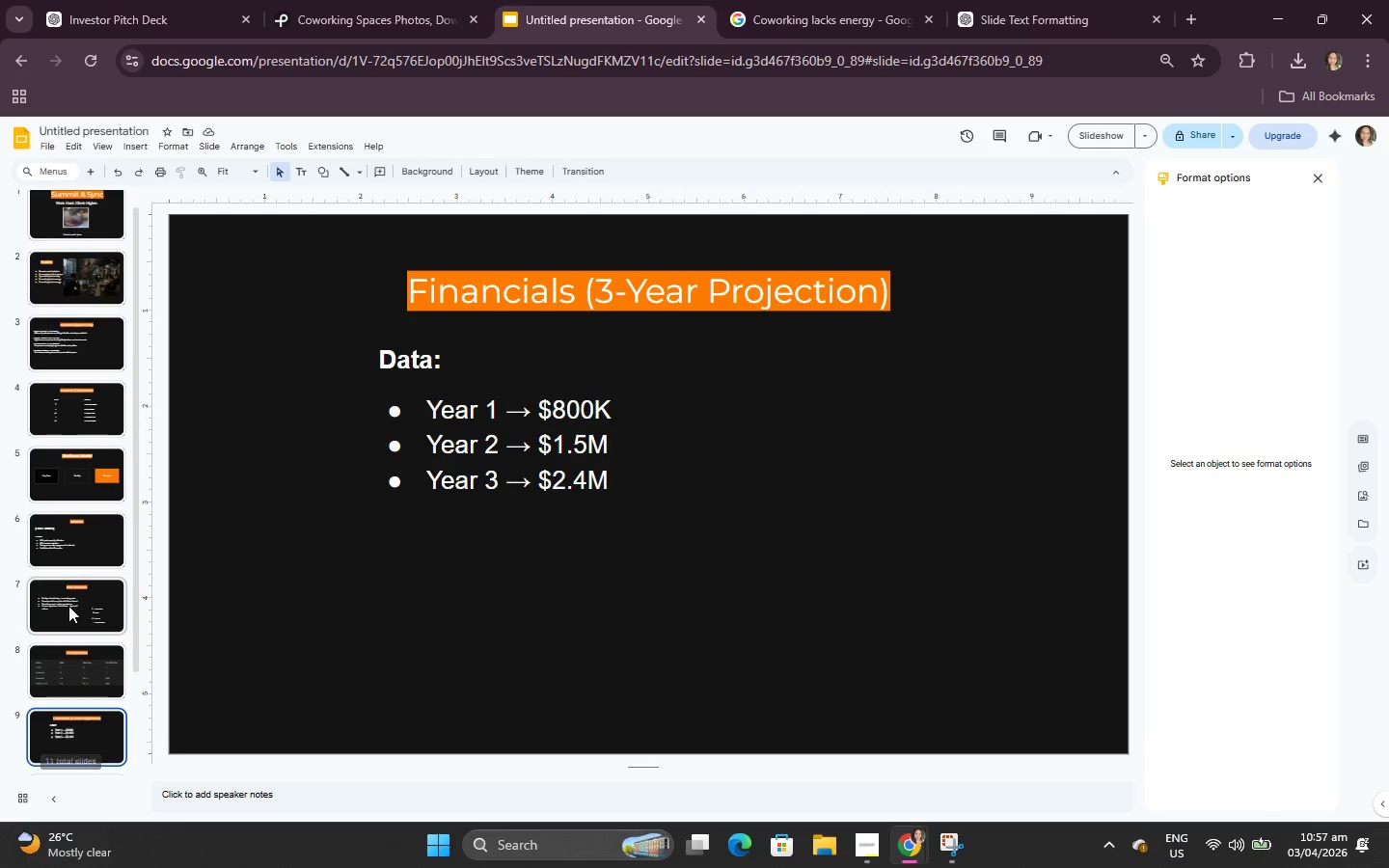 
scroll: coordinate [68, 606], scroll_direction: down, amount: 1.0
 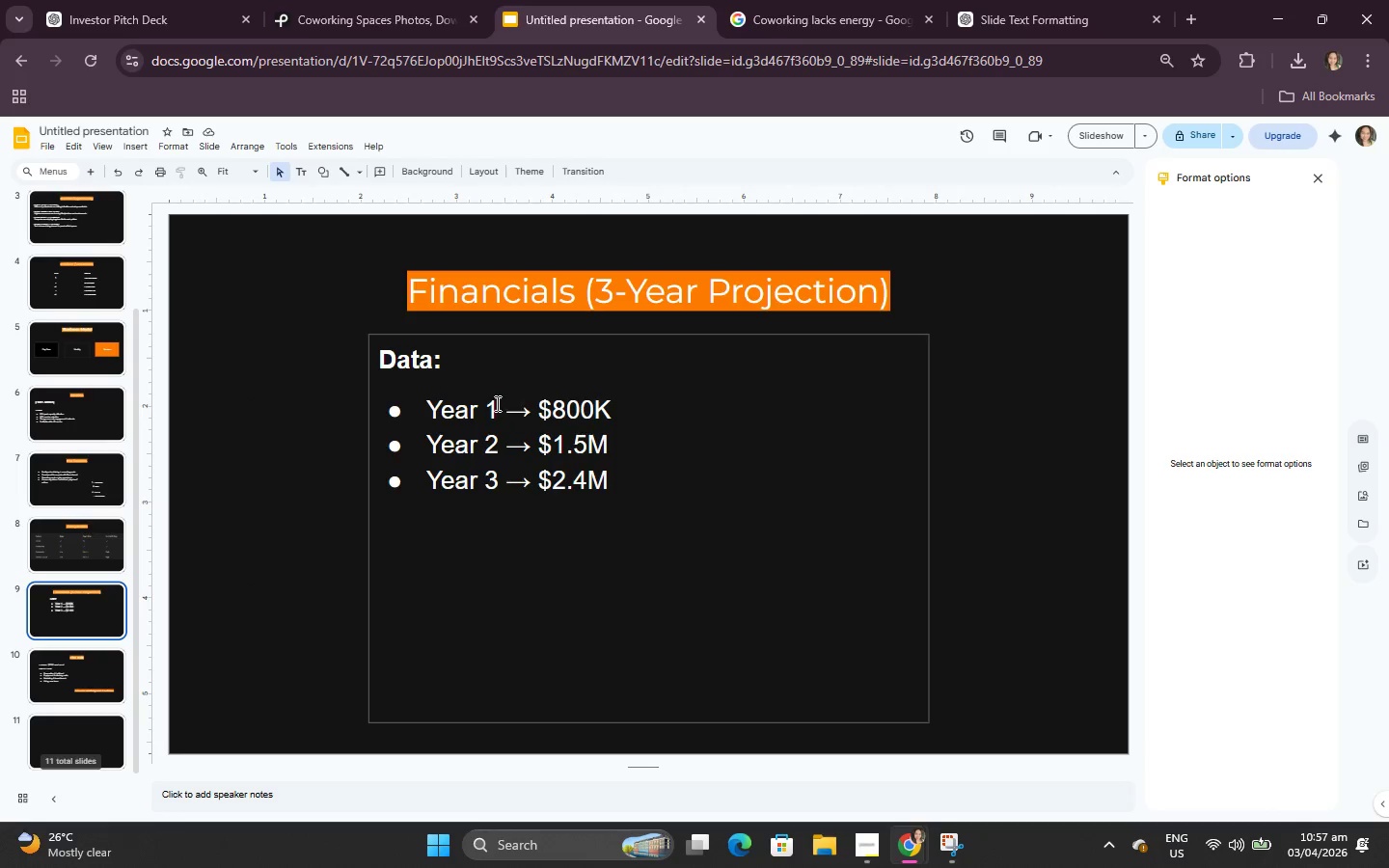 
left_click([474, 409])
 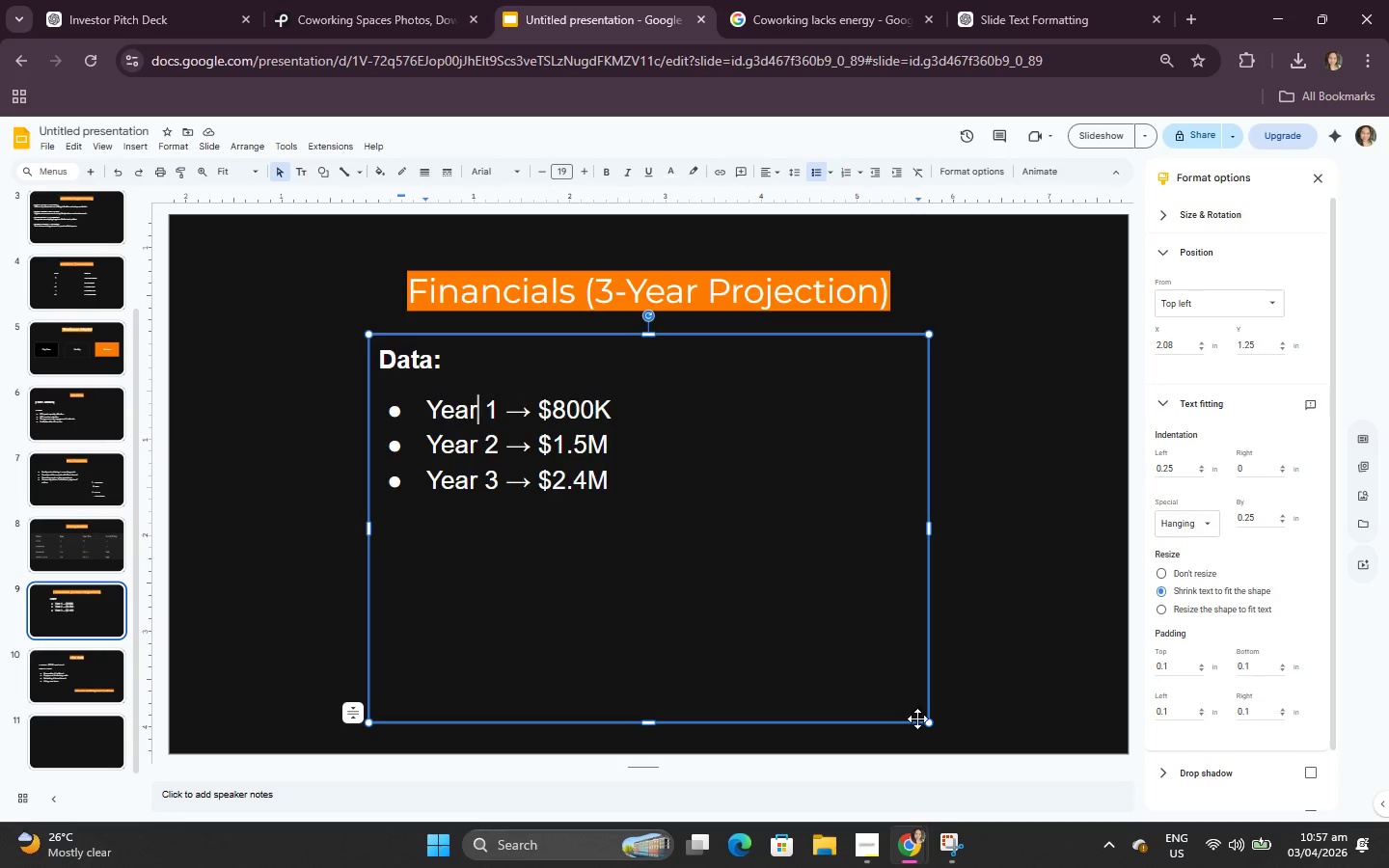 
left_click_drag(start_coordinate=[928, 719], to_coordinate=[730, 551])
 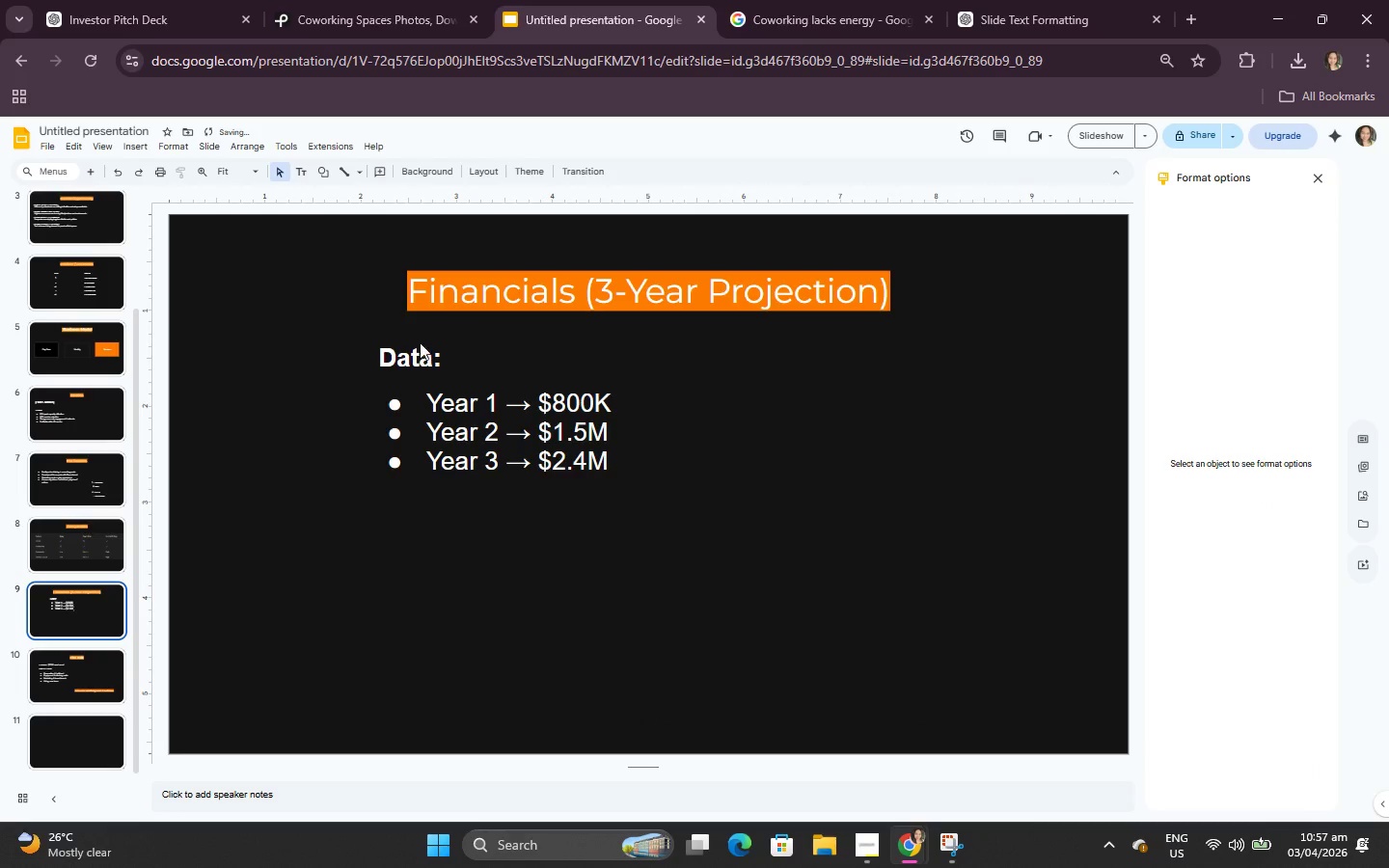 
double_click([385, 334])
 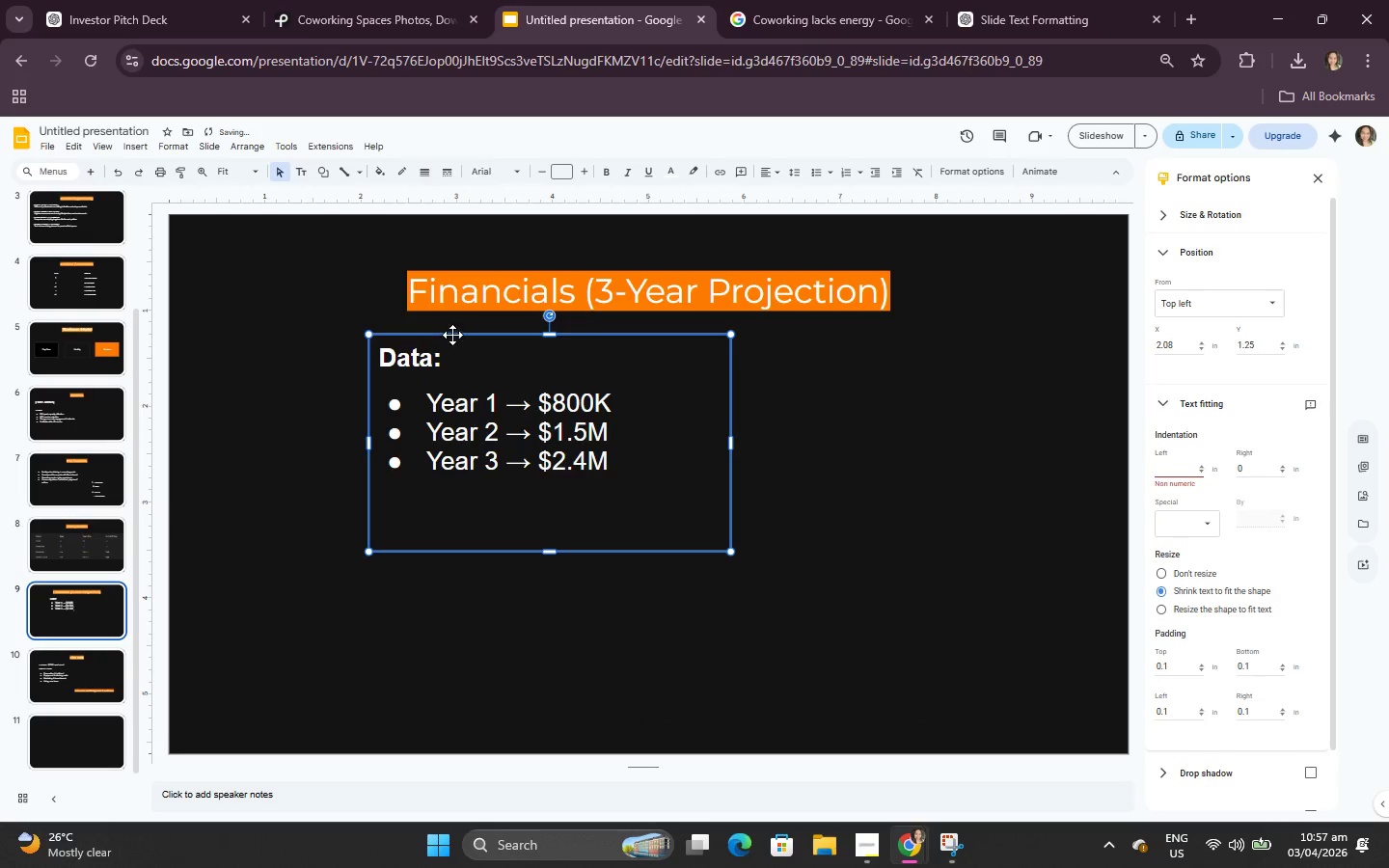 
left_click_drag(start_coordinate=[452, 335], to_coordinate=[532, 385])
 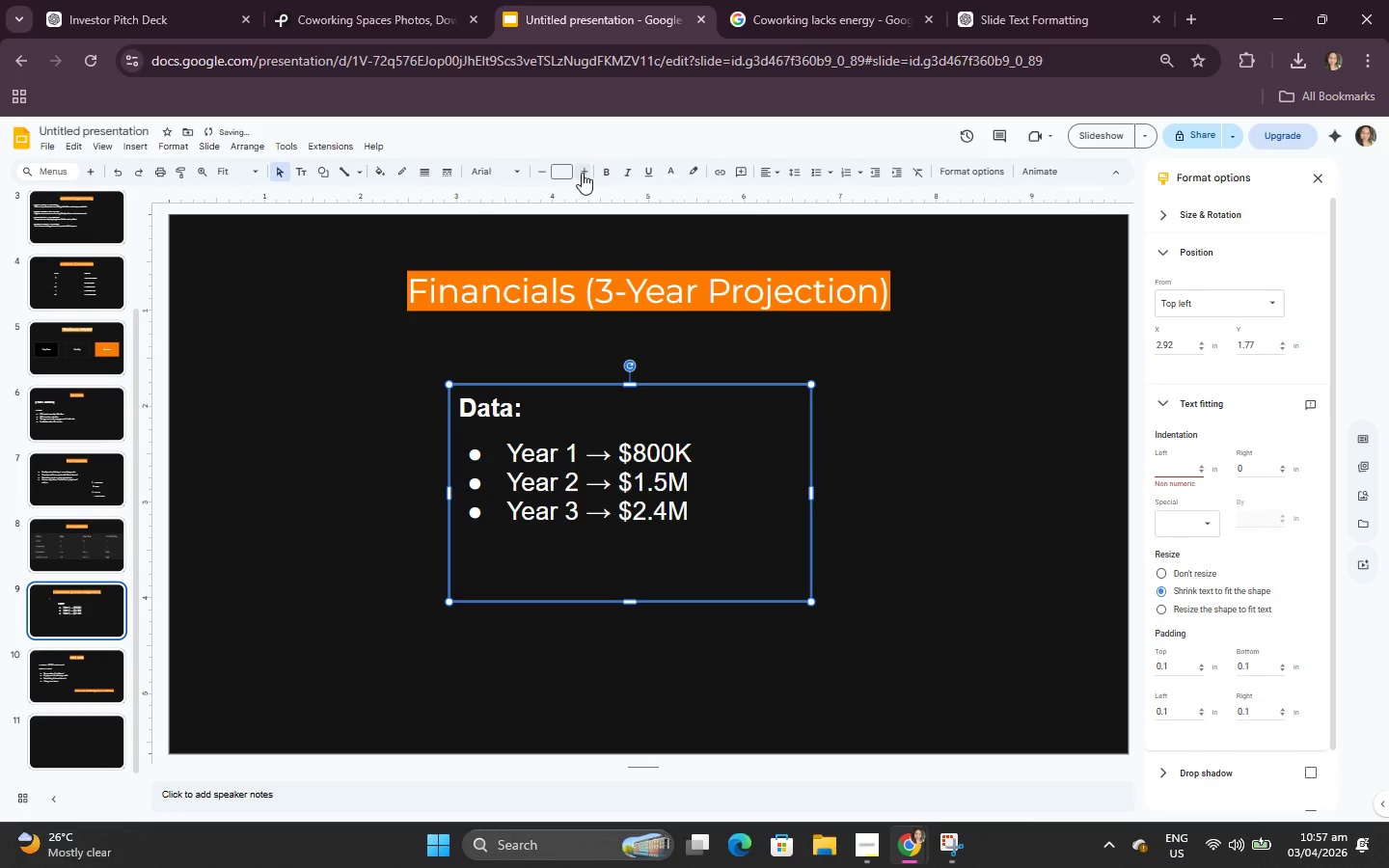 
double_click([582, 173])
 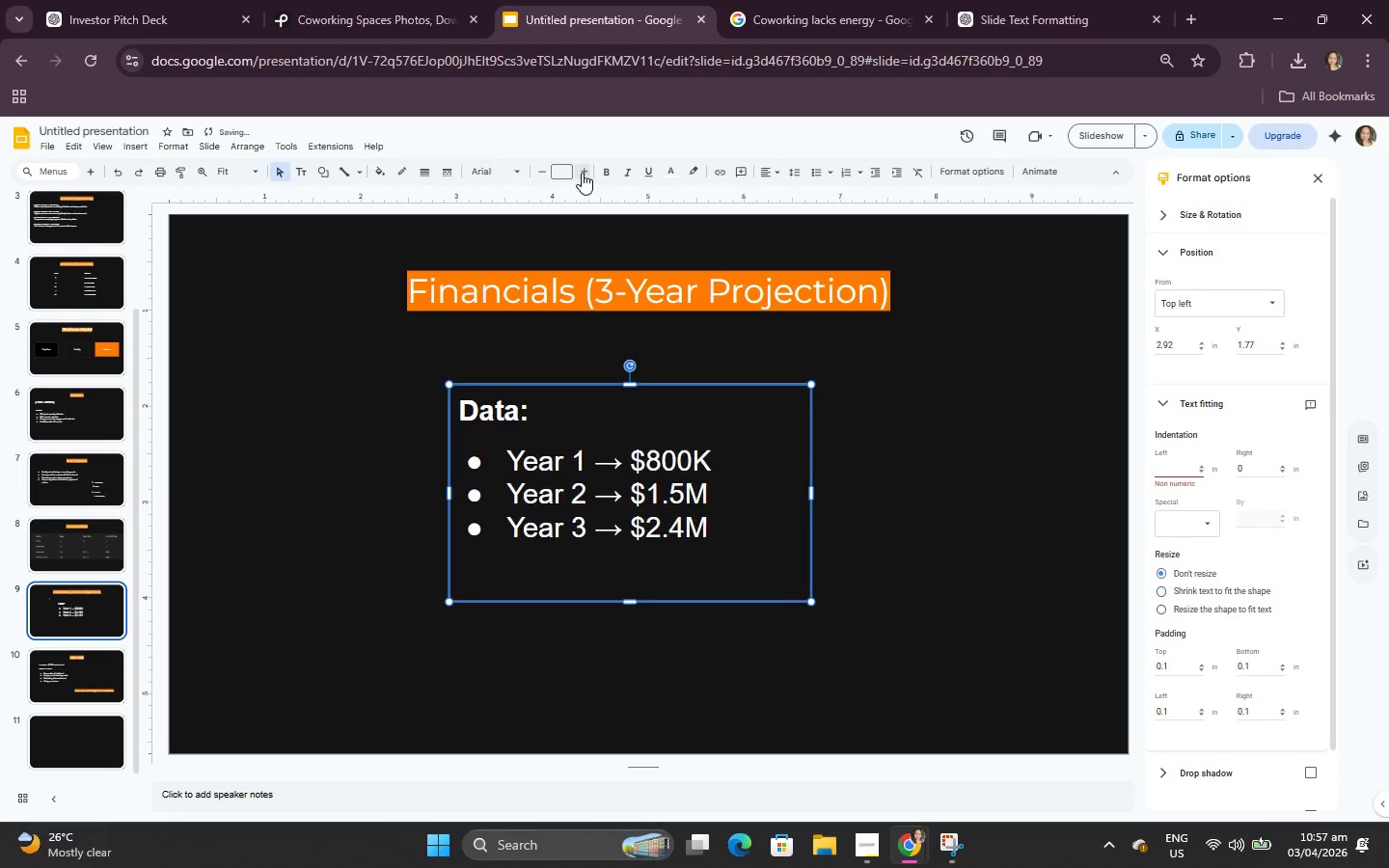 
triple_click([582, 173])
 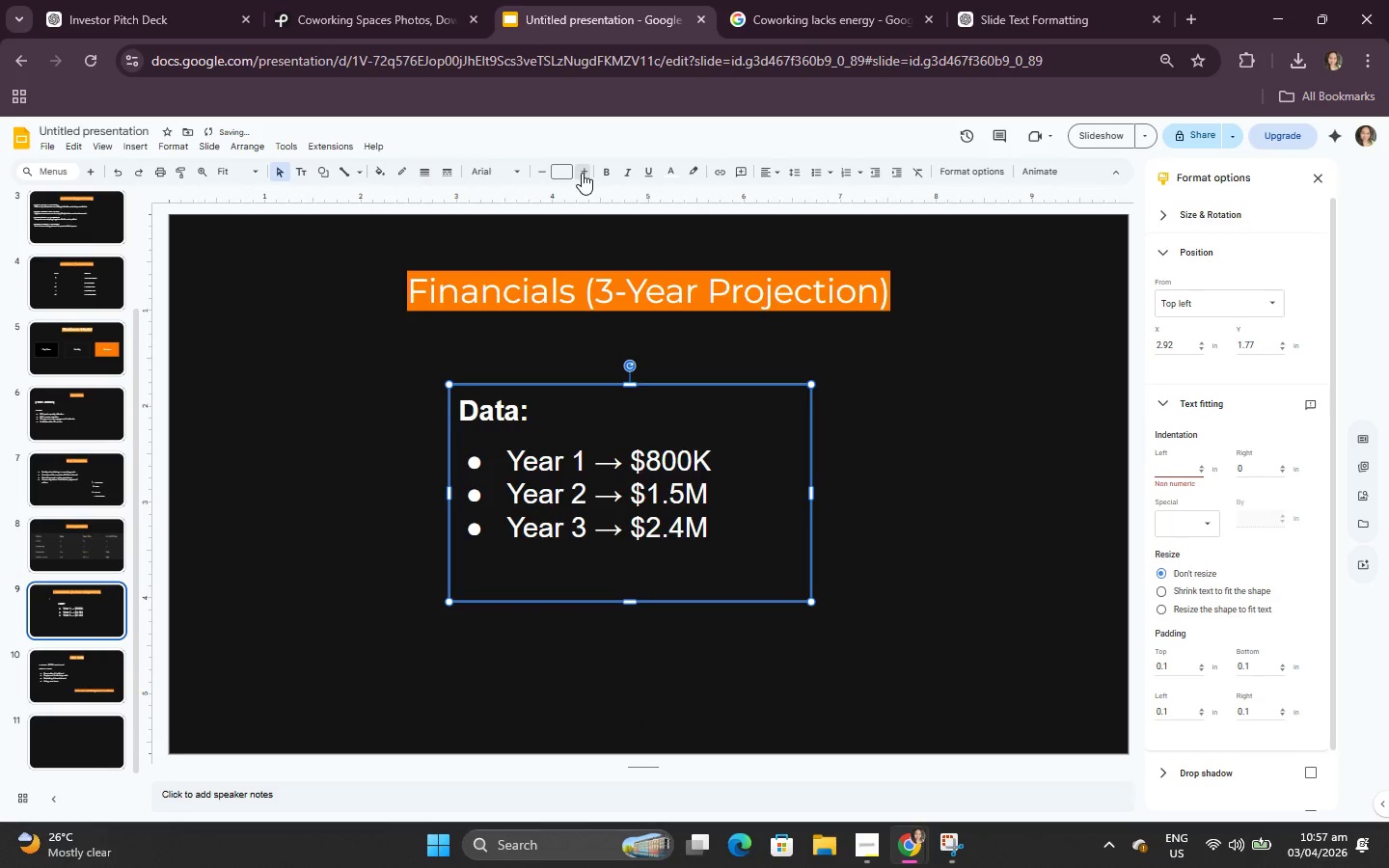 
triple_click([582, 173])
 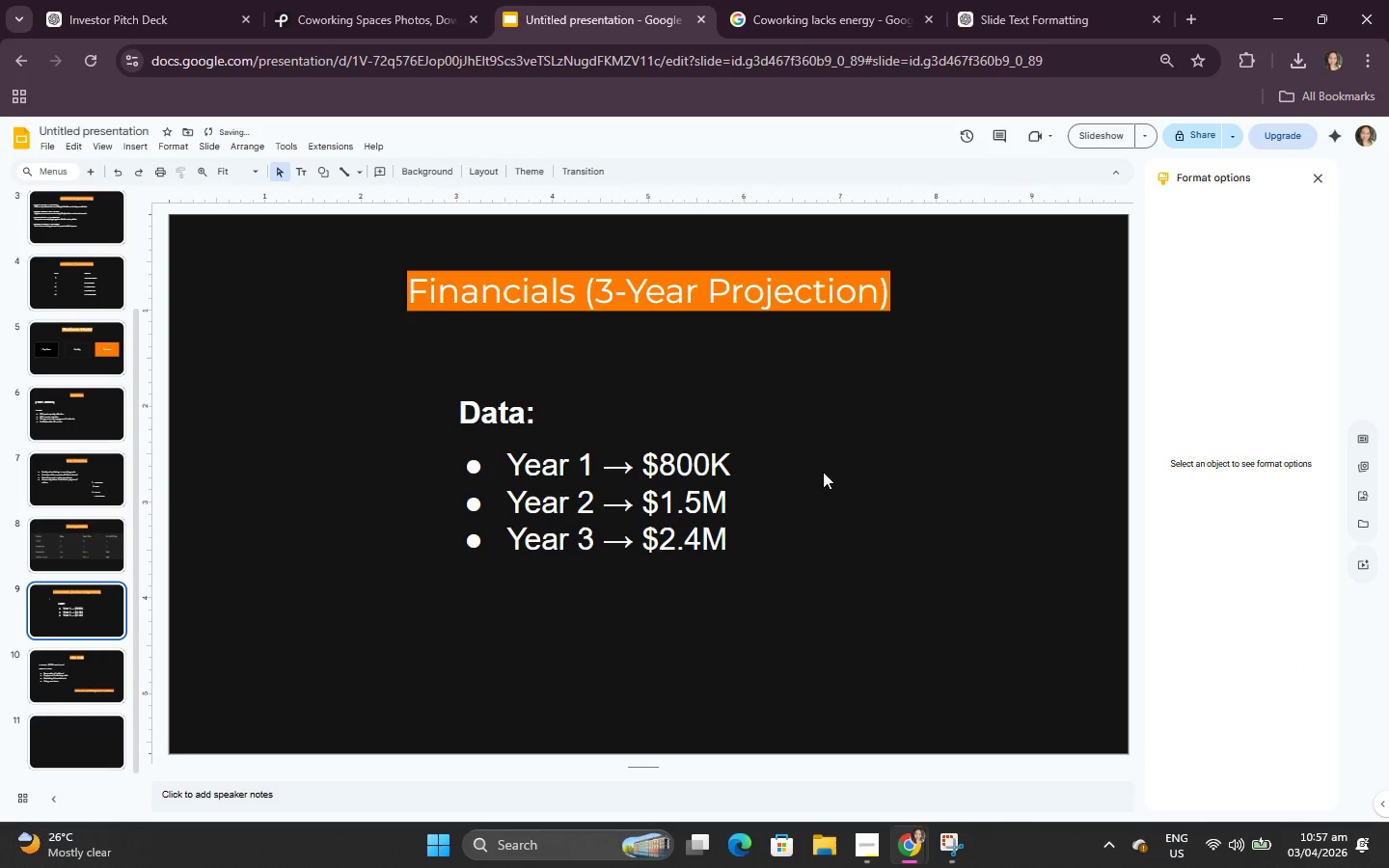 
triple_click([713, 475])
 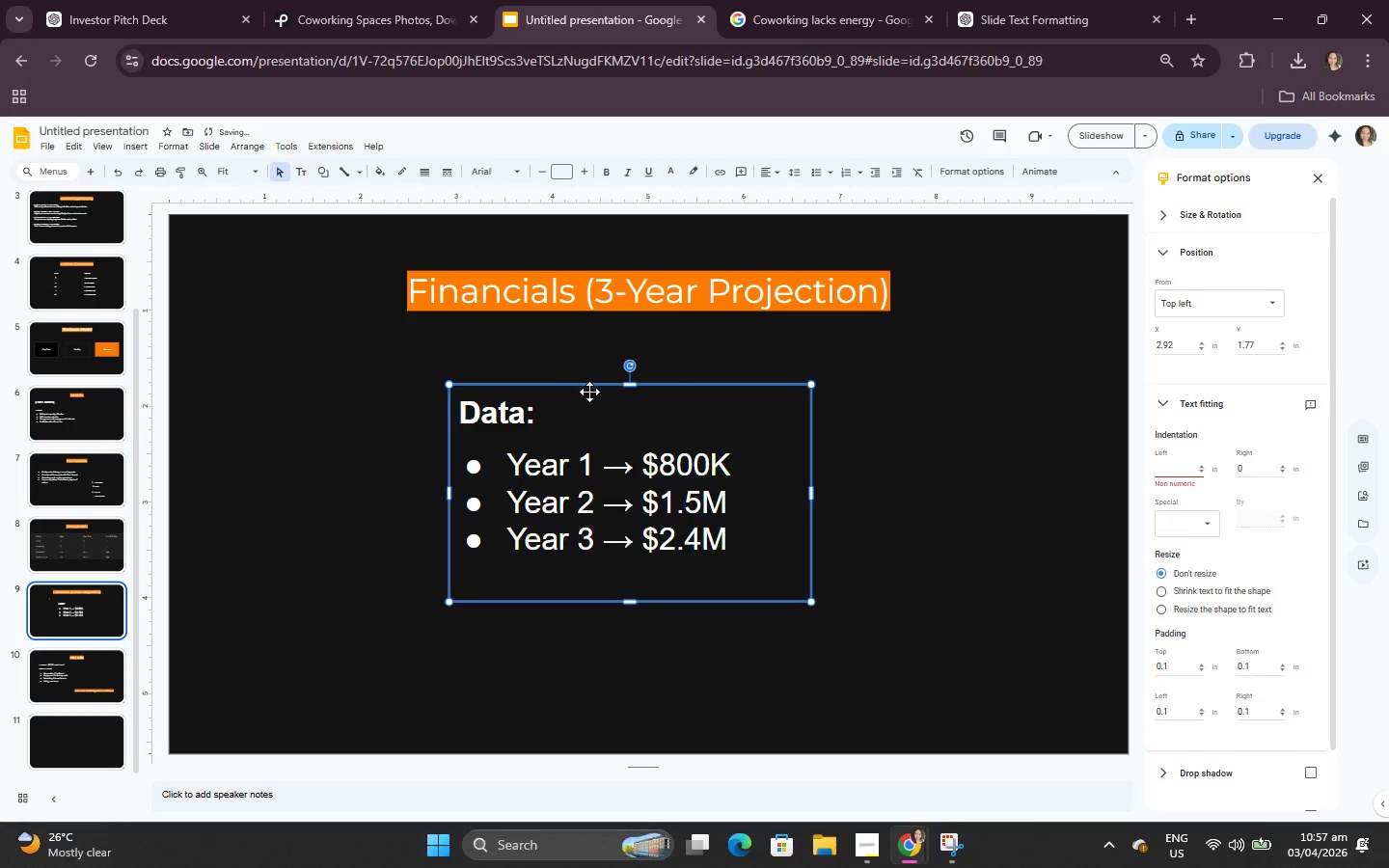 
left_click_drag(start_coordinate=[590, 391], to_coordinate=[618, 389])
 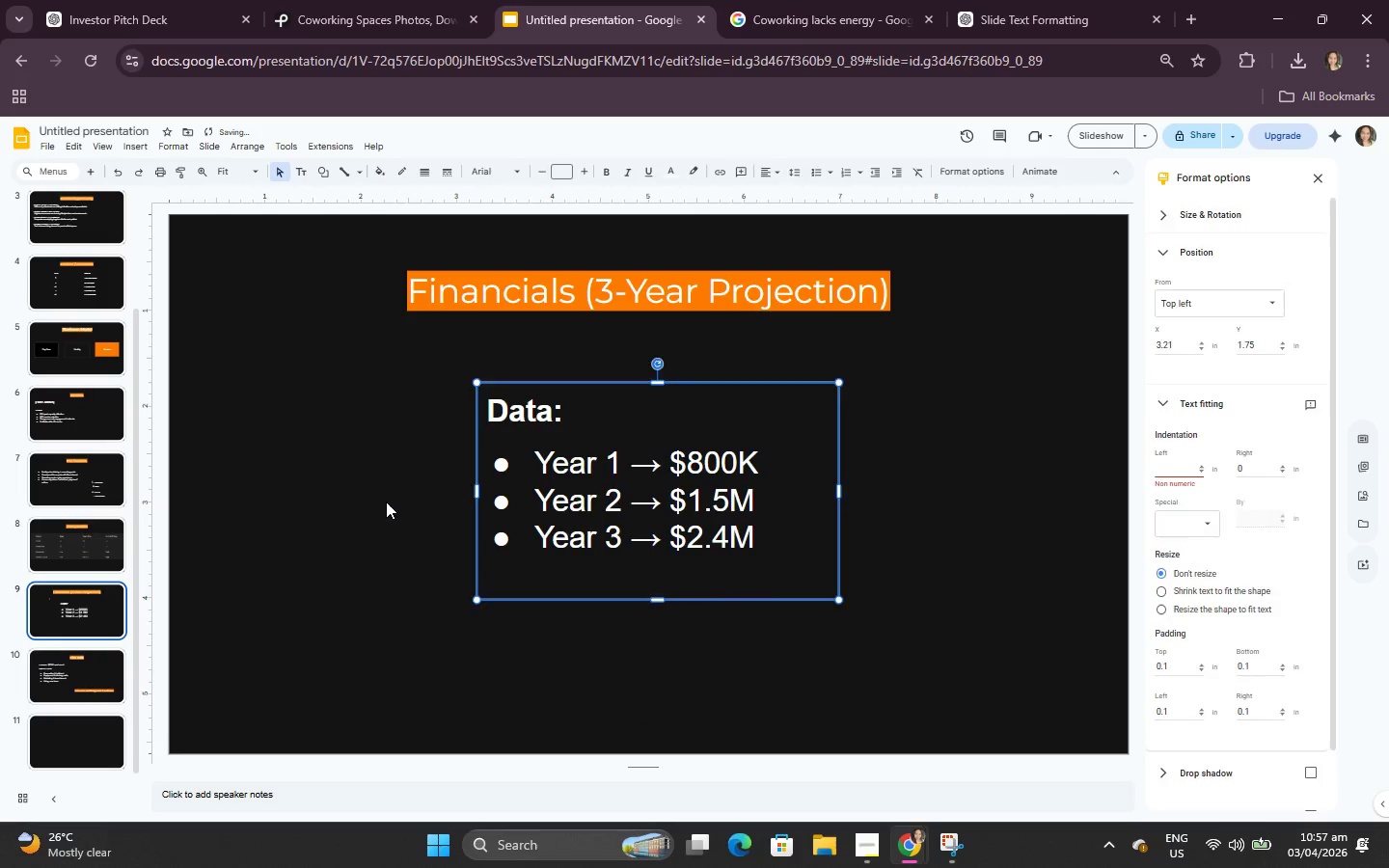 
left_click([386, 502])
 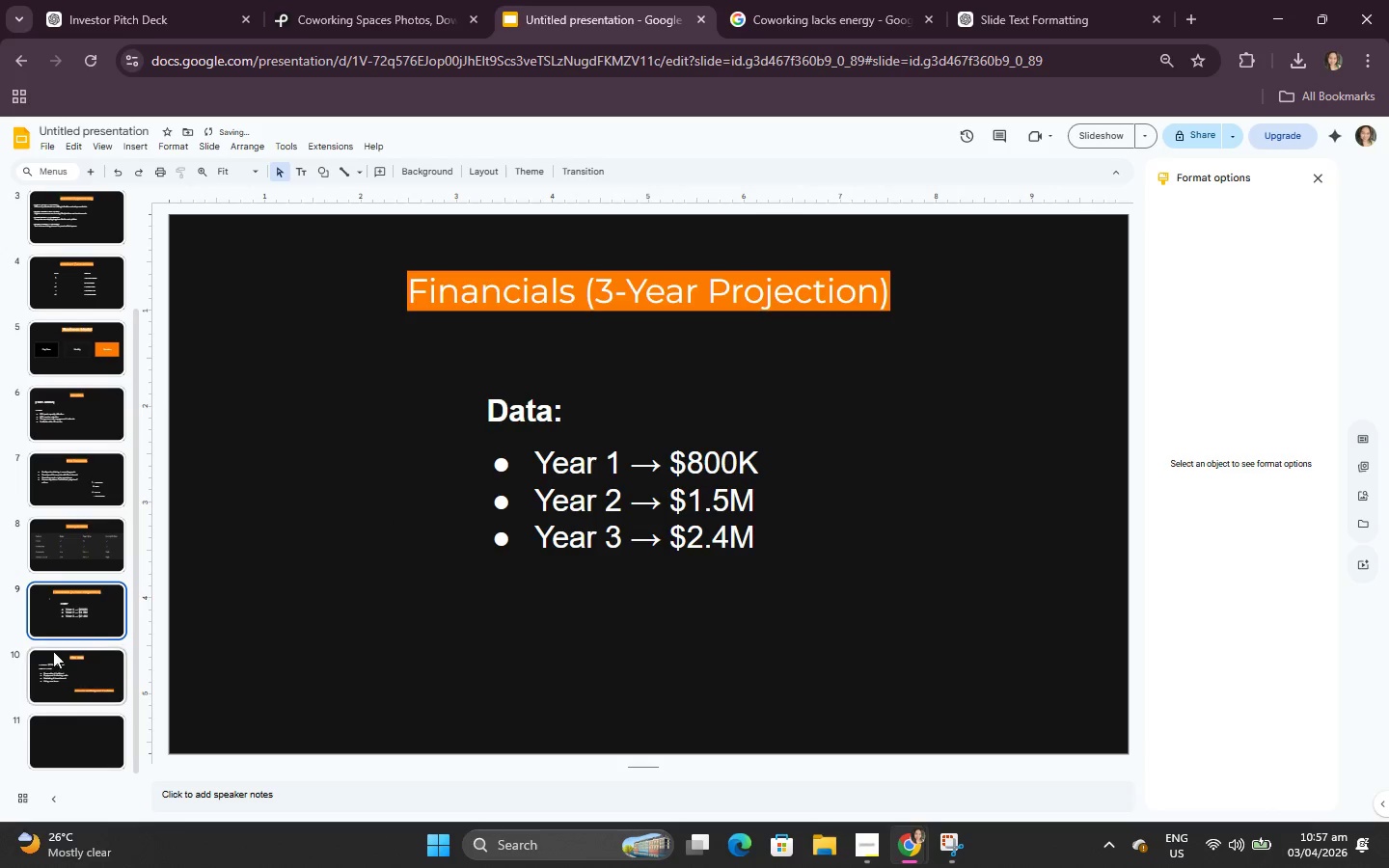 
left_click([49, 662])
 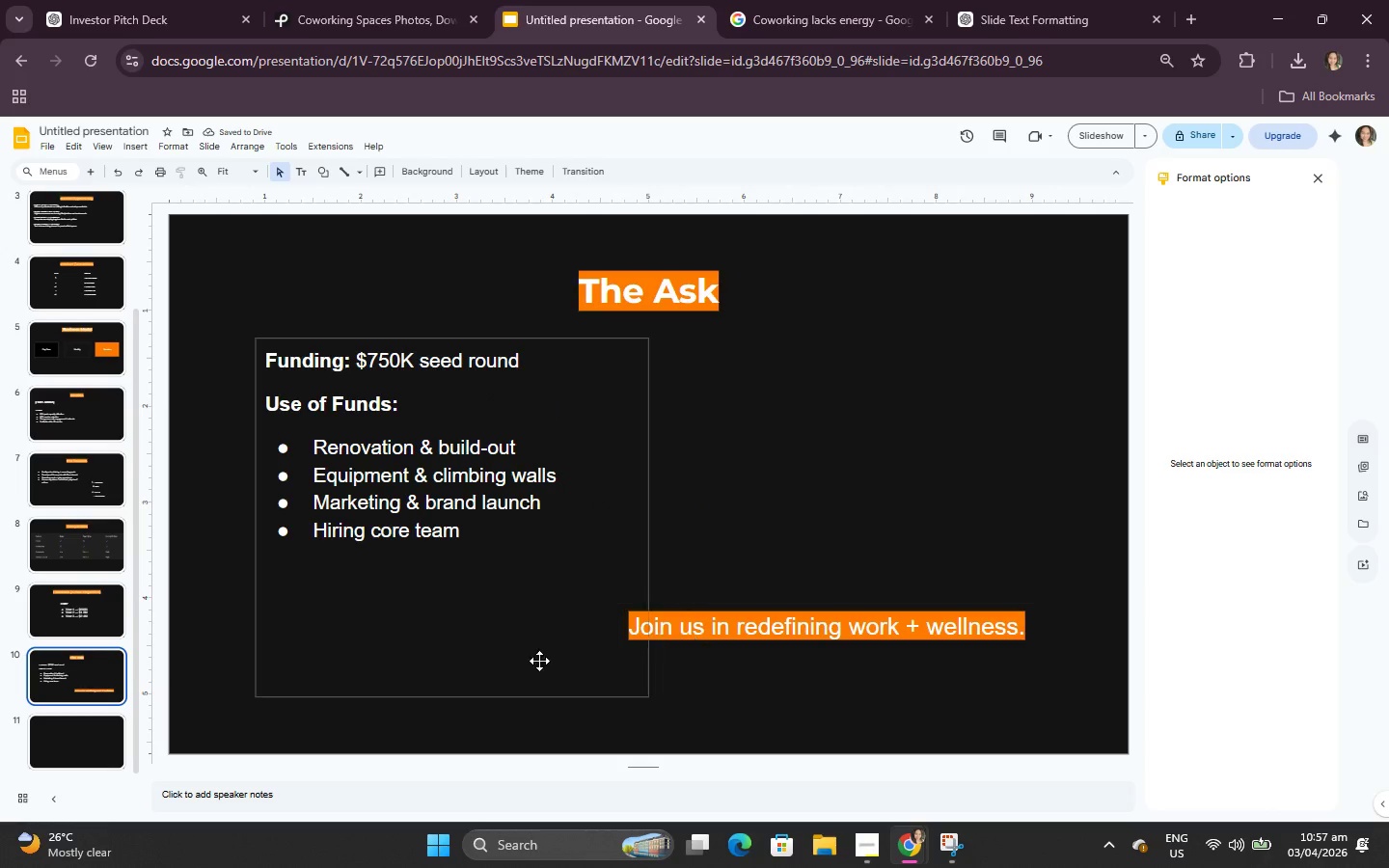 
left_click([783, 692])
 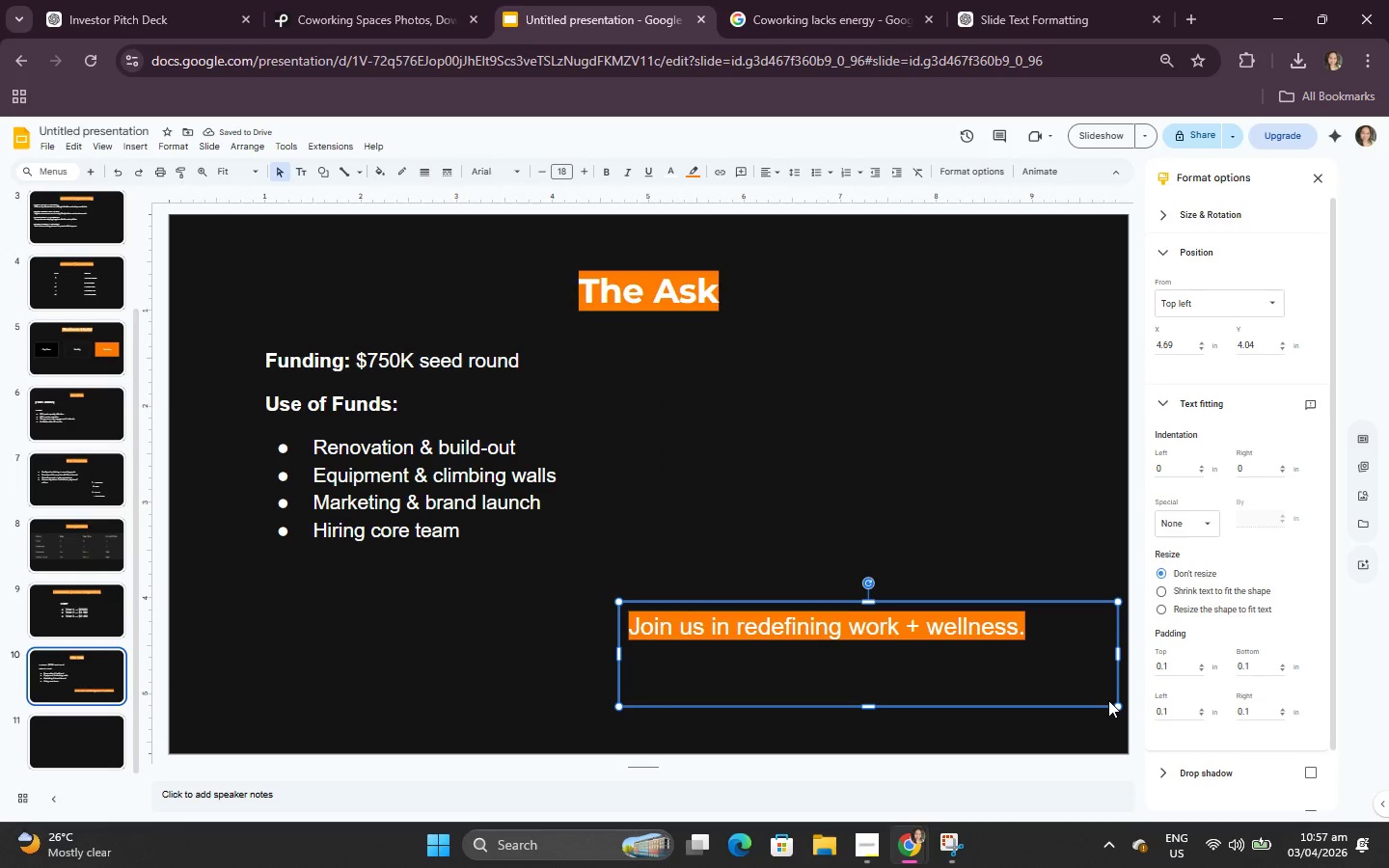 
left_click([1113, 701])
 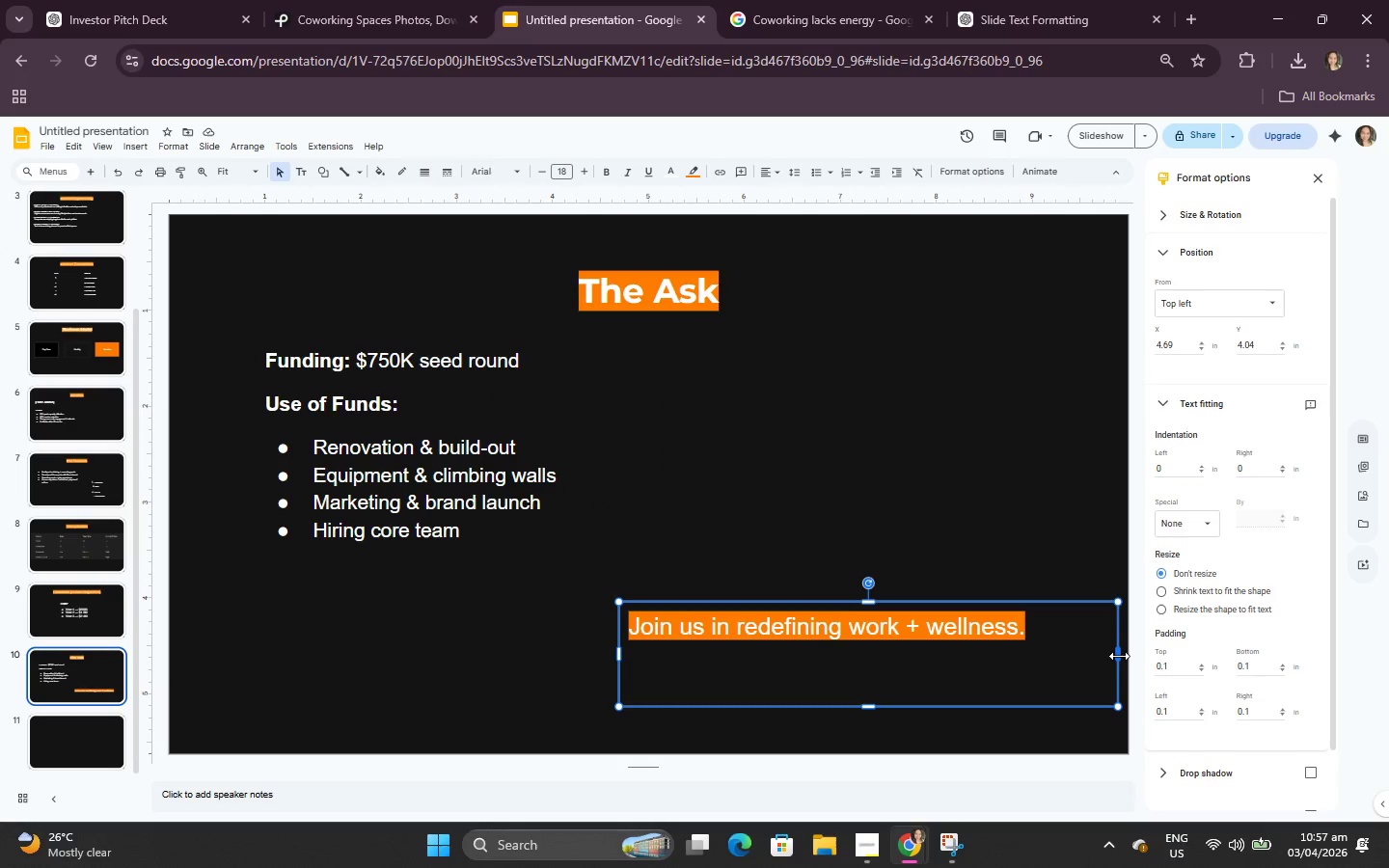 
left_click_drag(start_coordinate=[1120, 655], to_coordinate=[1043, 641])
 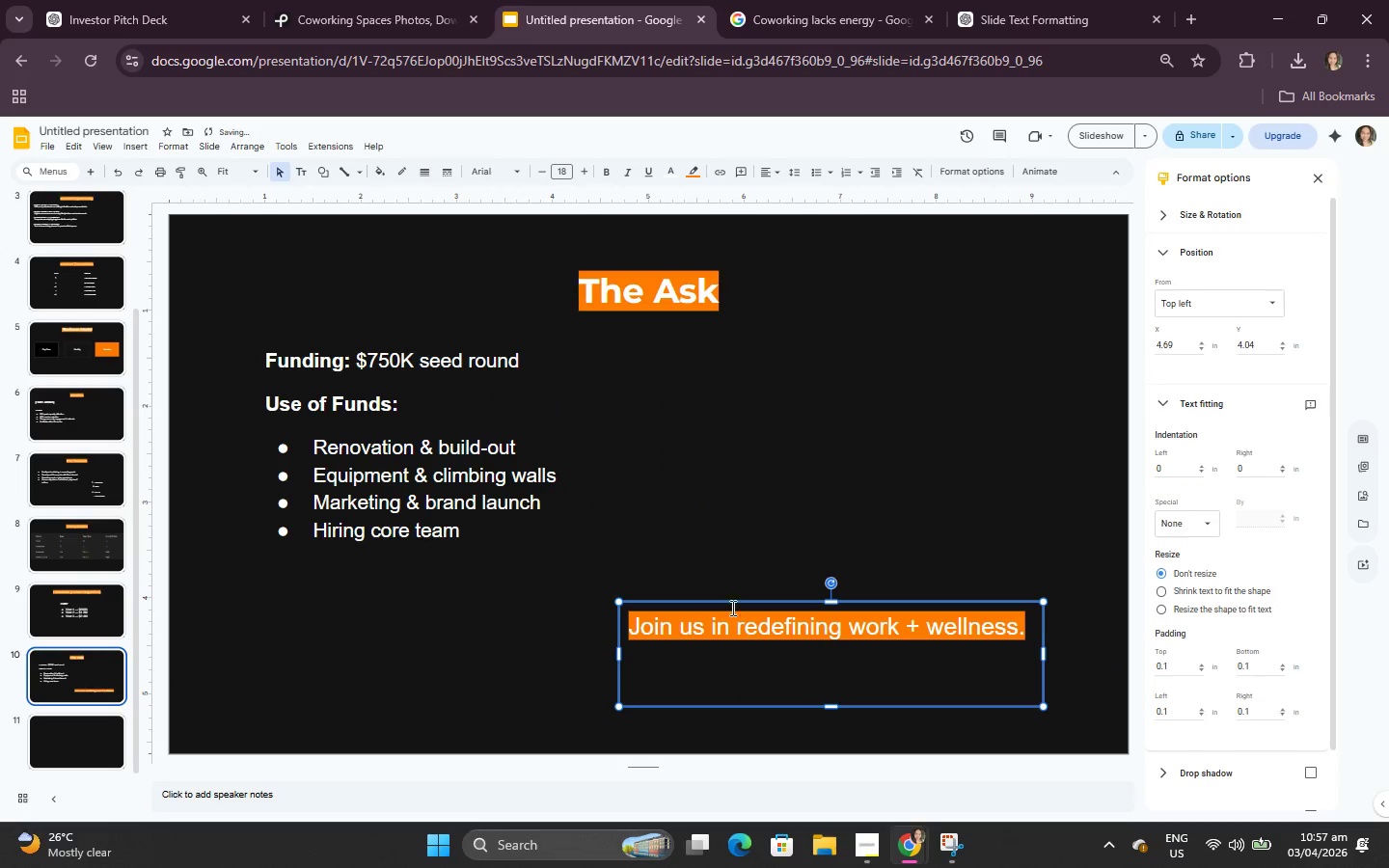 
left_click([746, 481])
 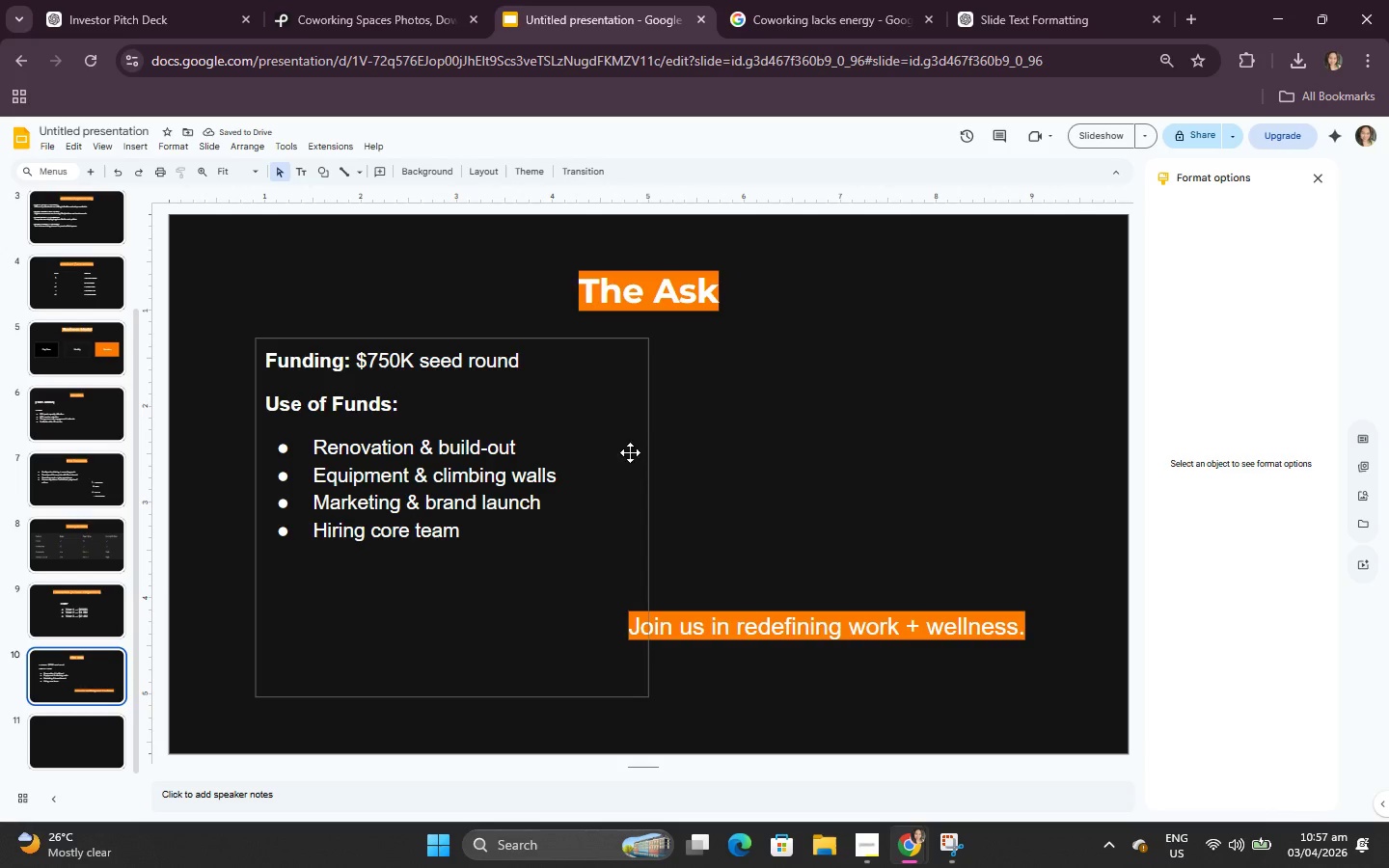 
left_click([66, 726])
 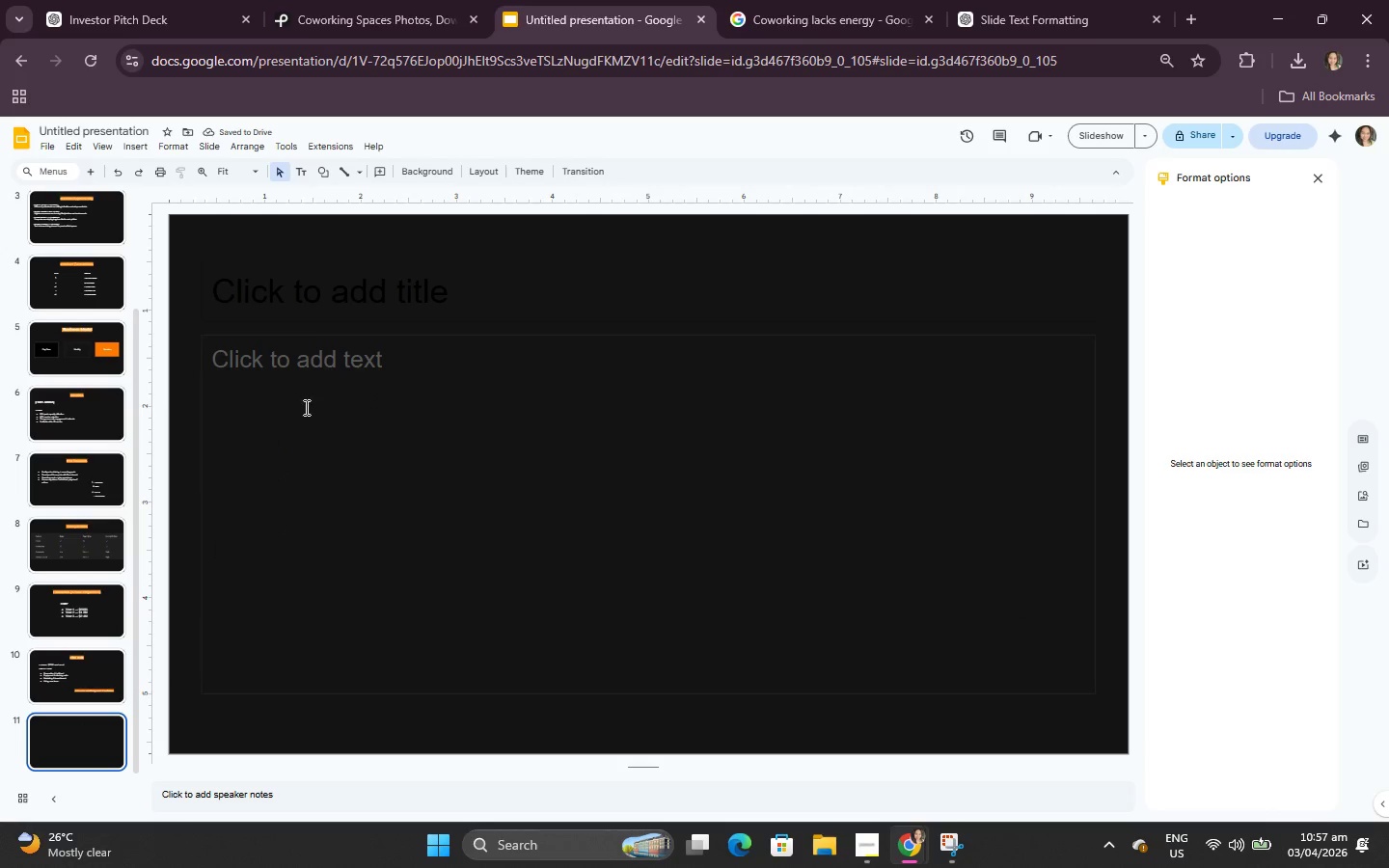 
left_click([314, 401])
 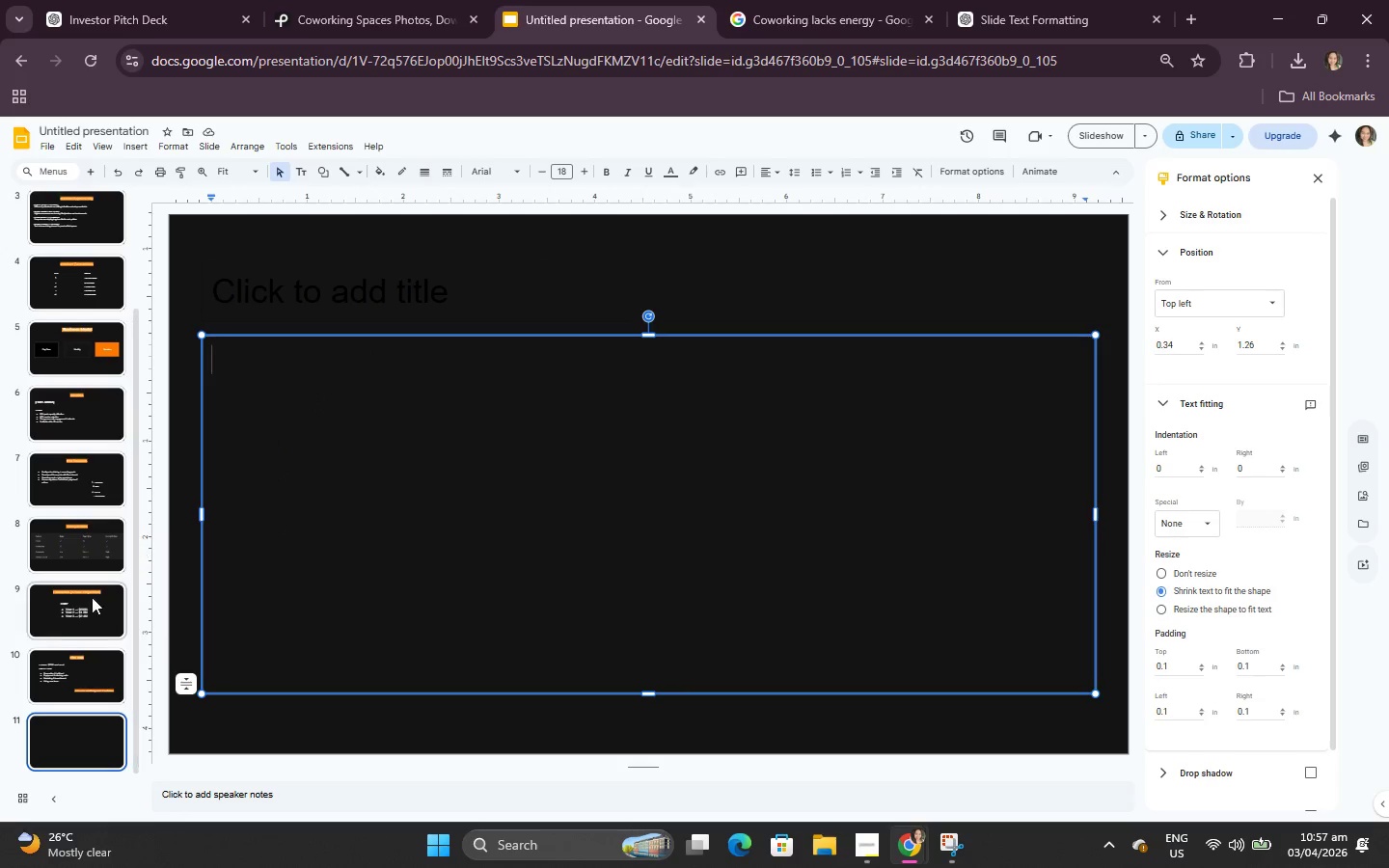 
scroll: coordinate [57, 643], scroll_direction: down, amount: 2.0
 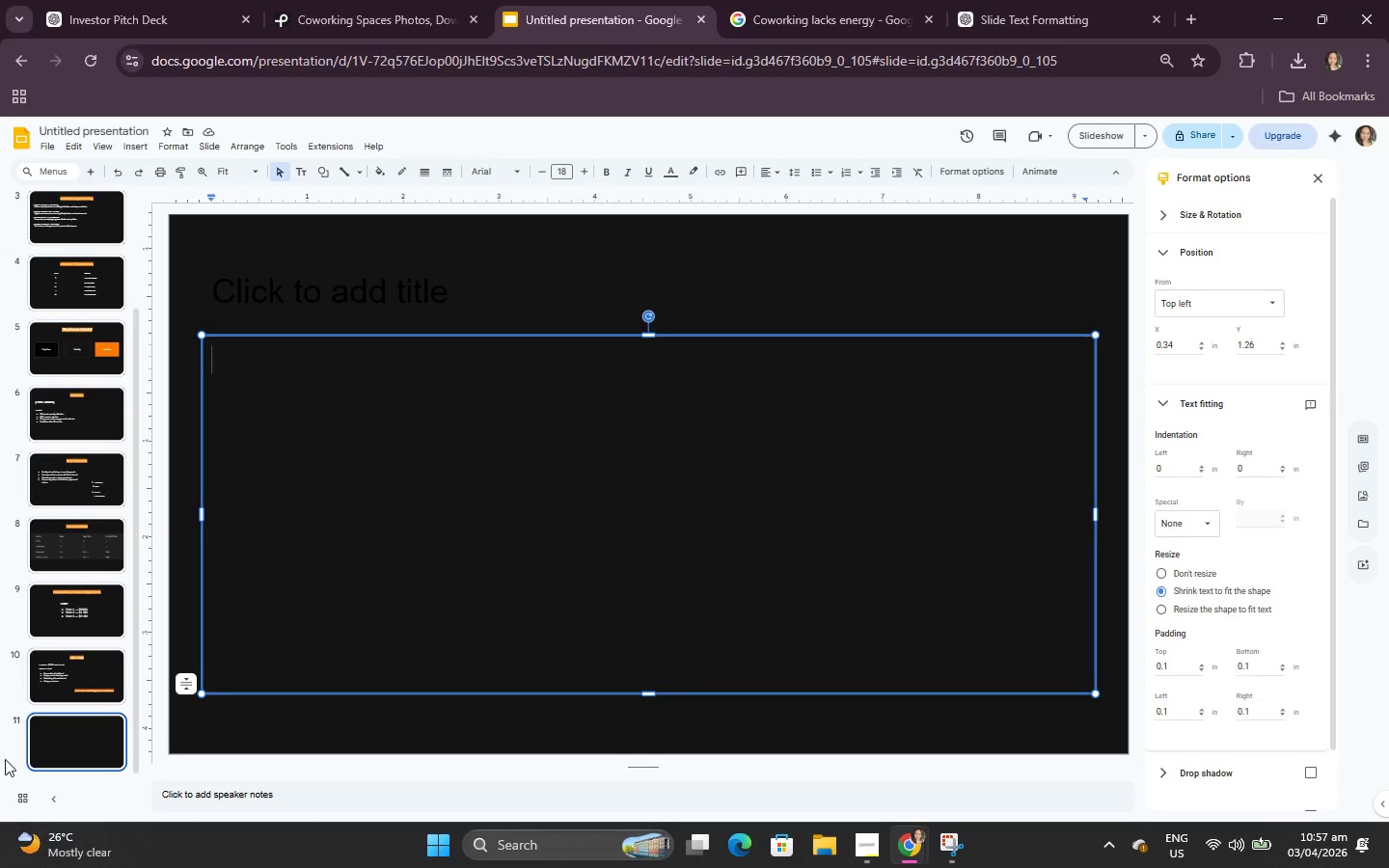 
key(Backspace)
 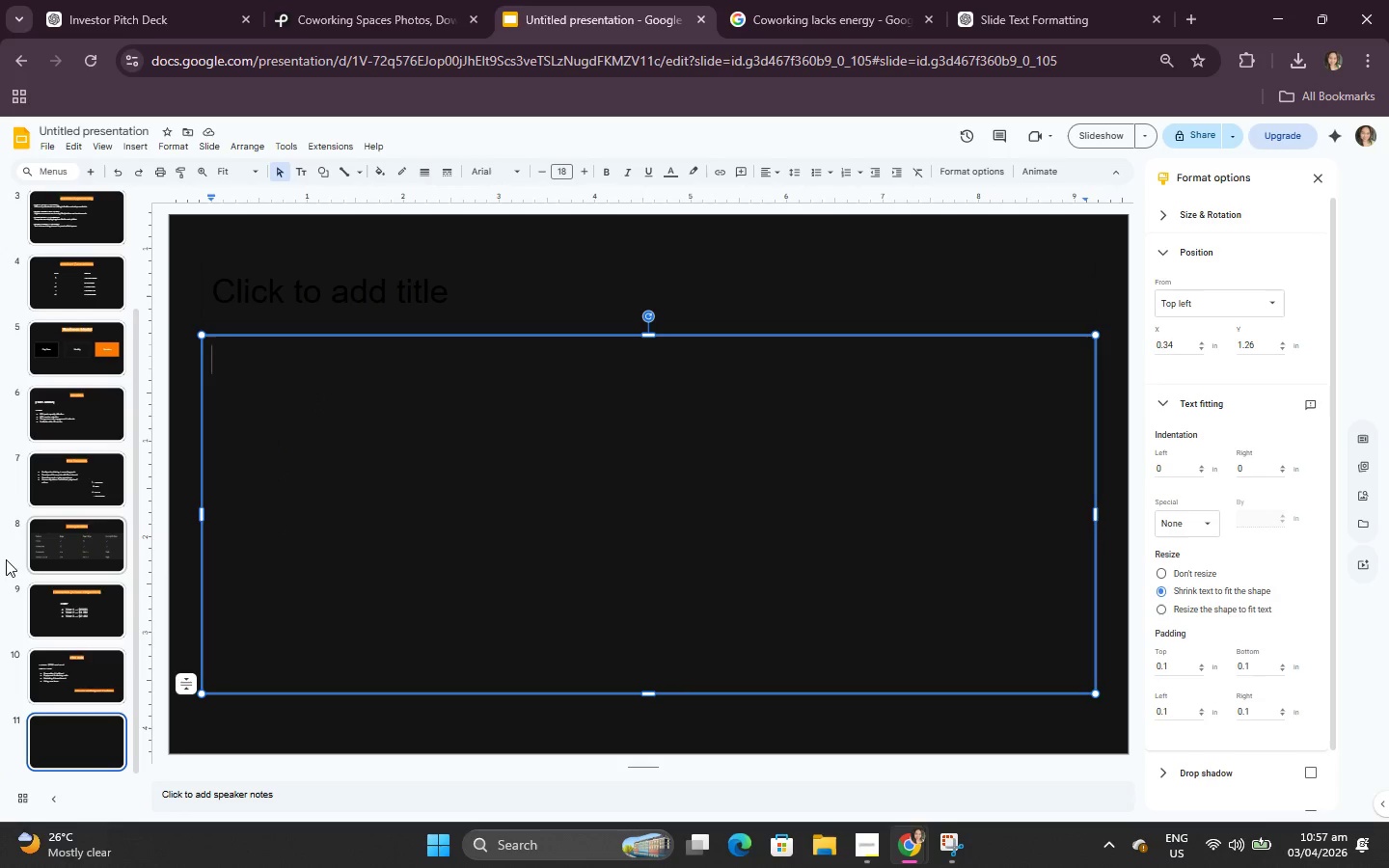 
right_click([94, 736])
 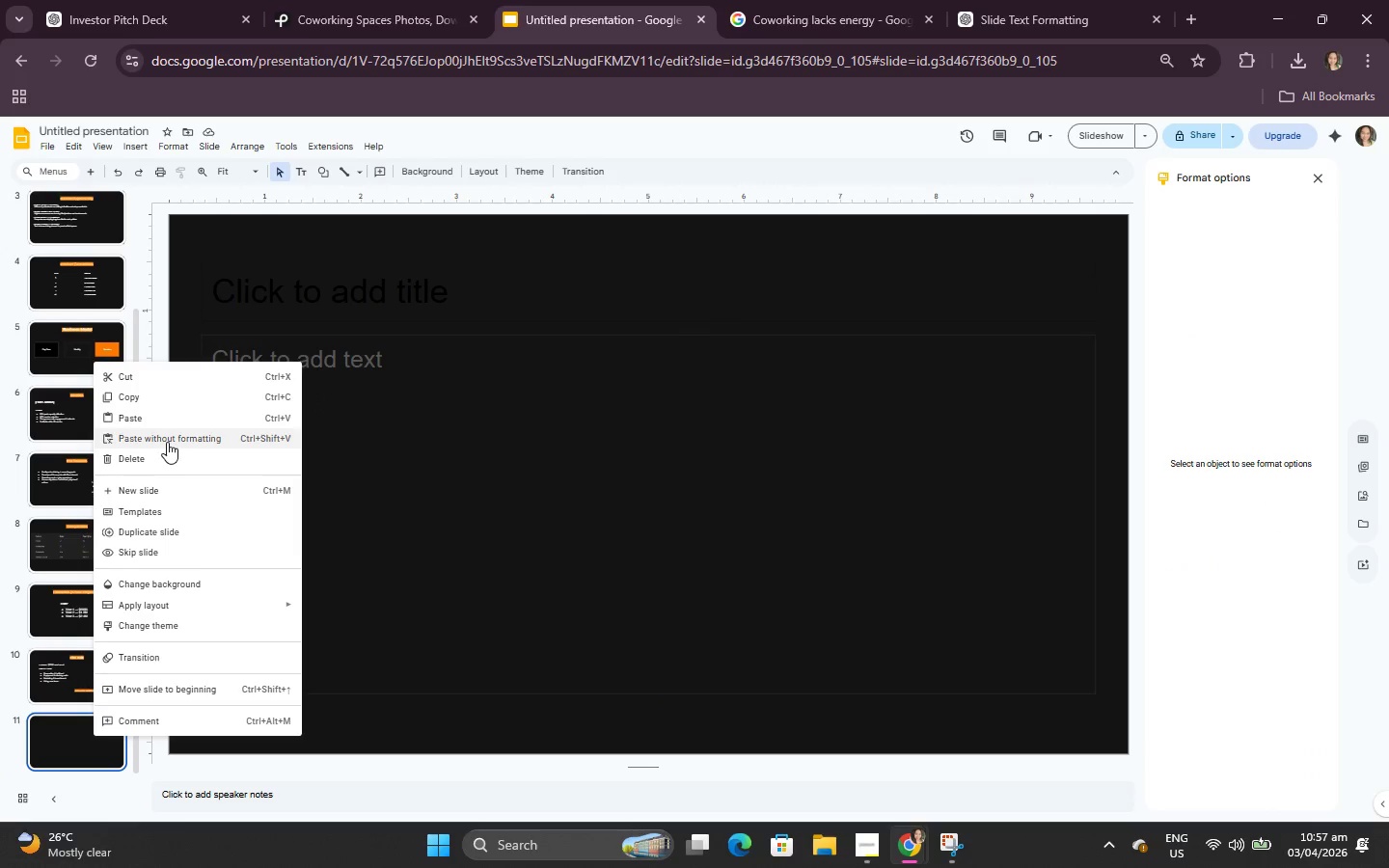 
left_click([164, 448])
 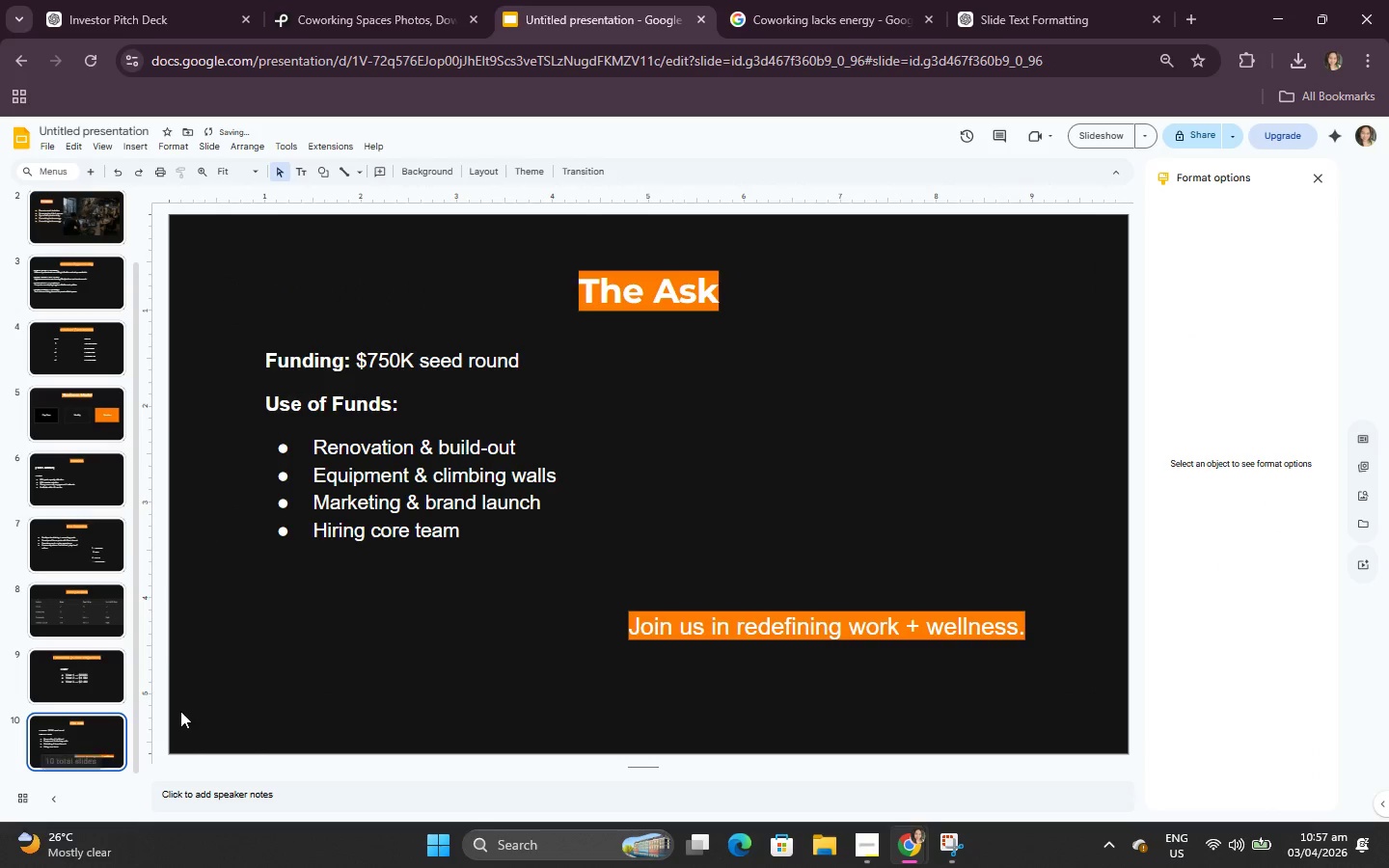 
scroll: coordinate [157, 641], scroll_direction: down, amount: 2.0
 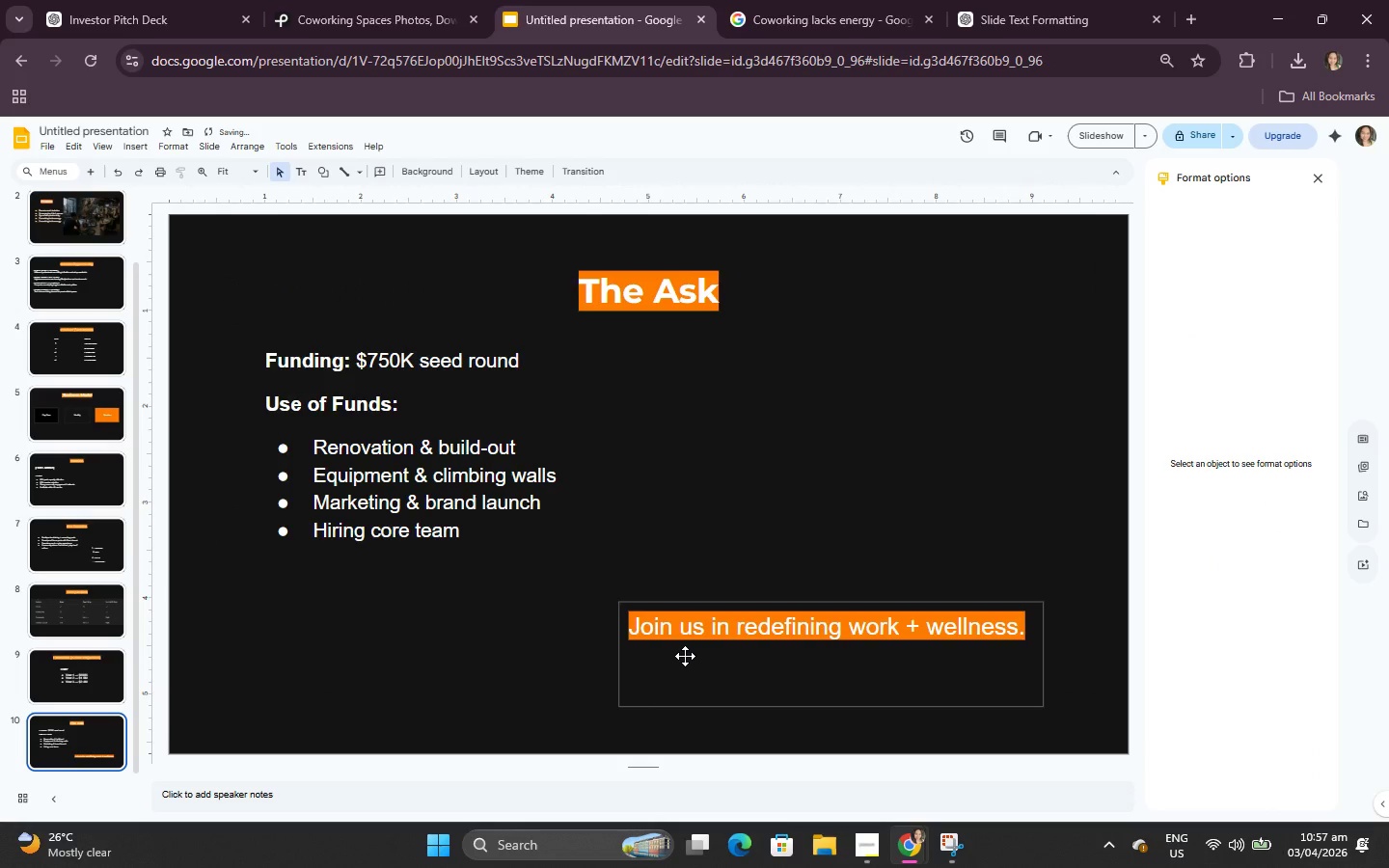 
left_click([685, 656])
 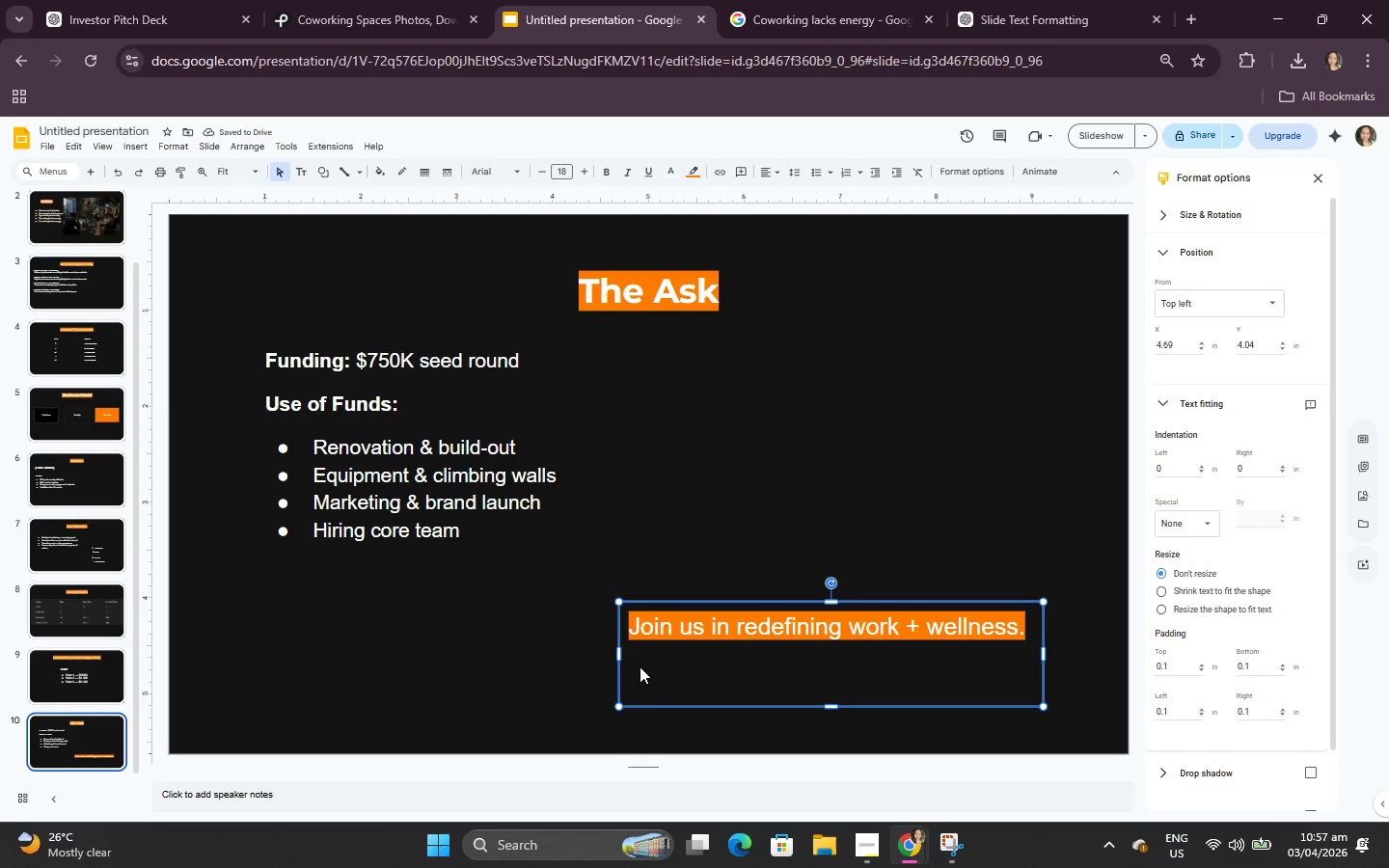 
left_click([595, 656])
 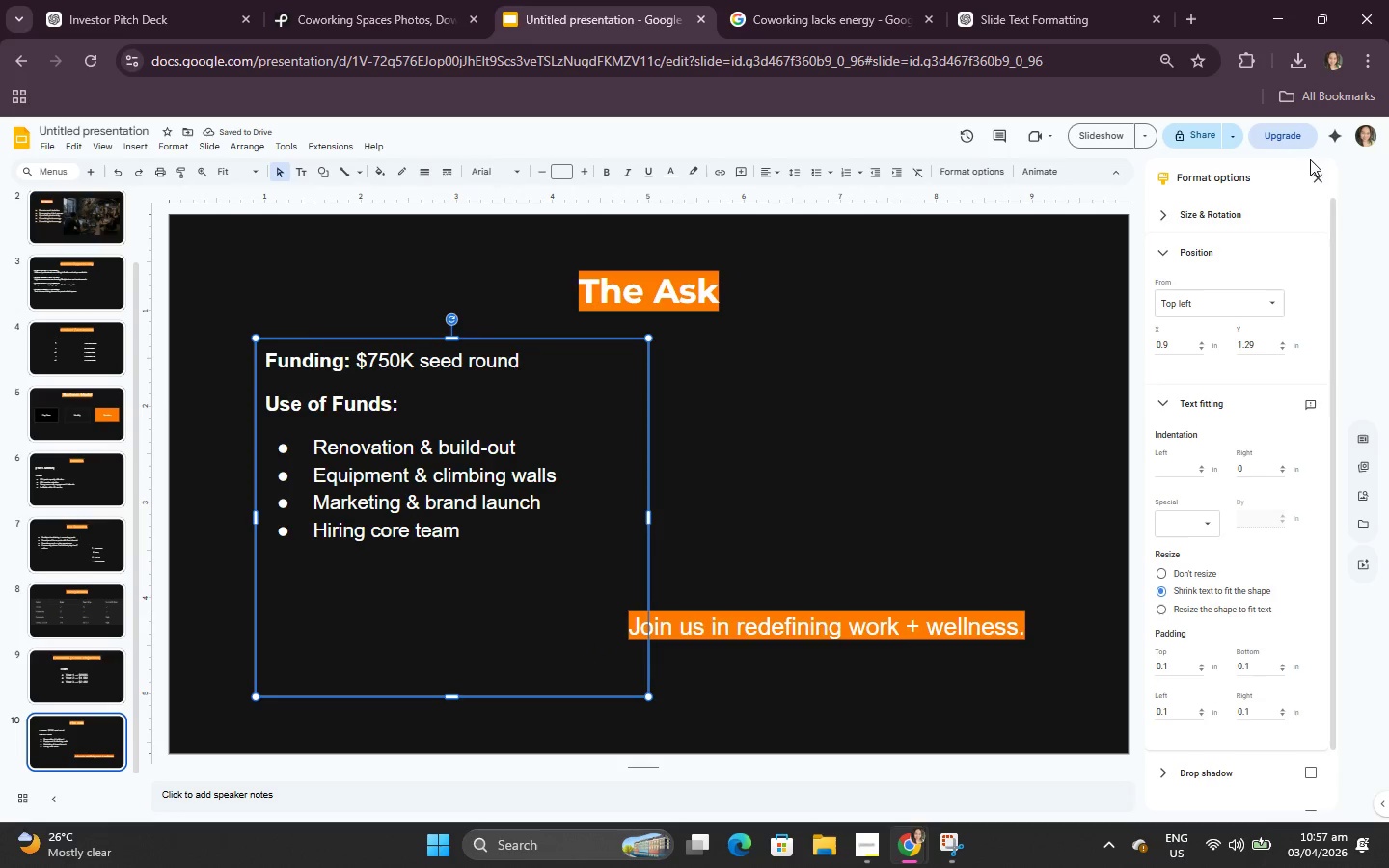 
left_click([1322, 178])
 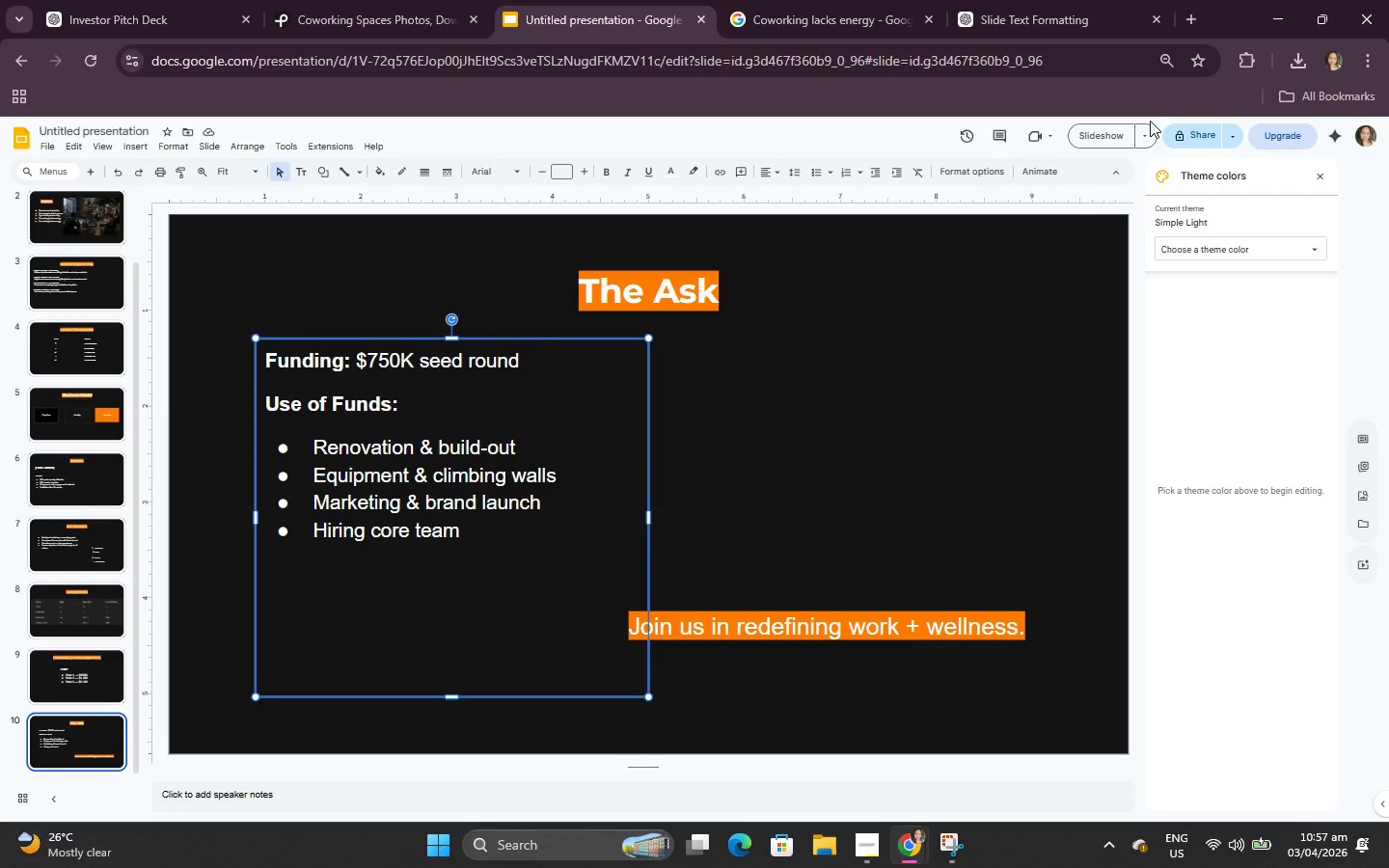 
wait(5.22)
 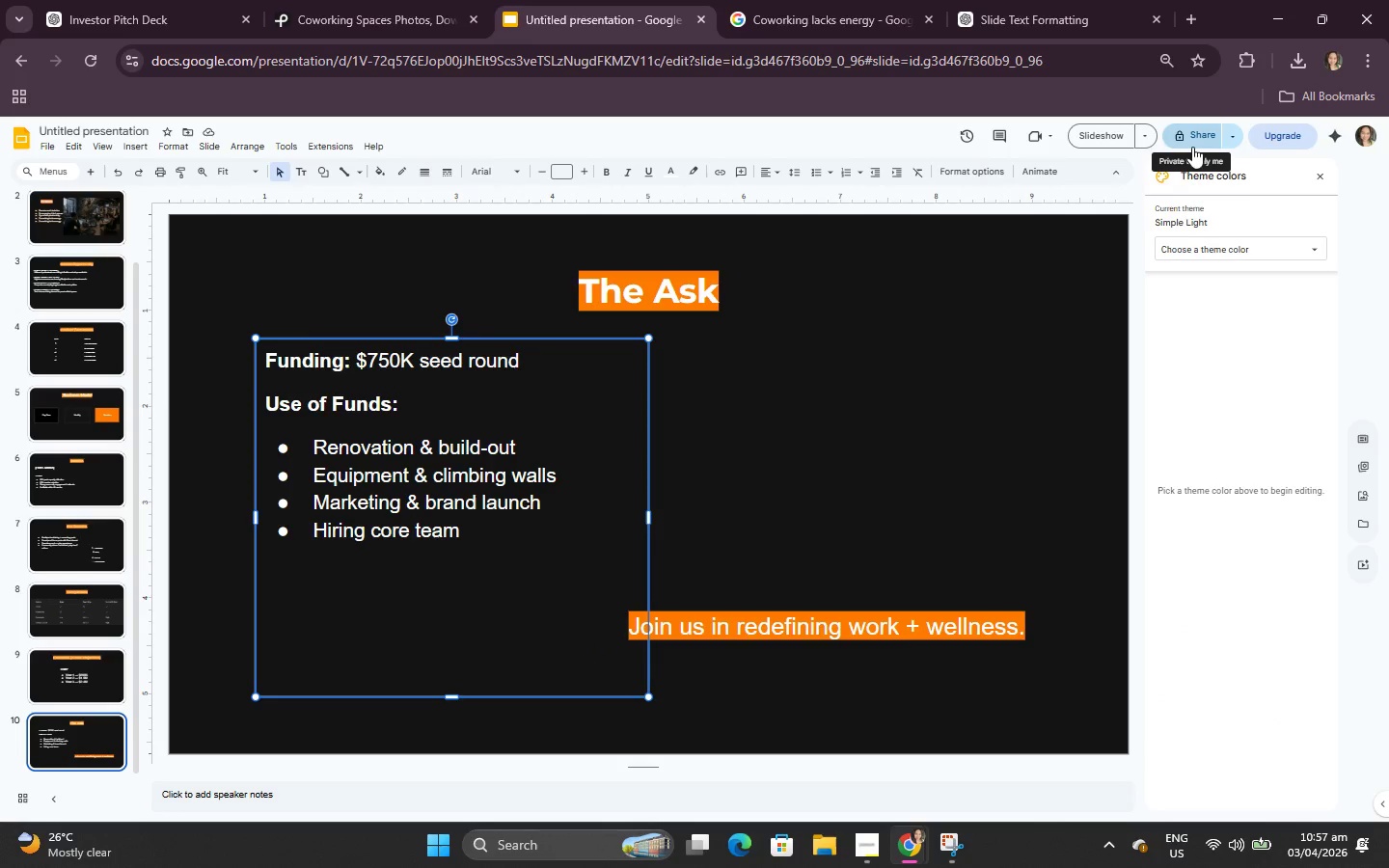 
left_click([52, 148])
 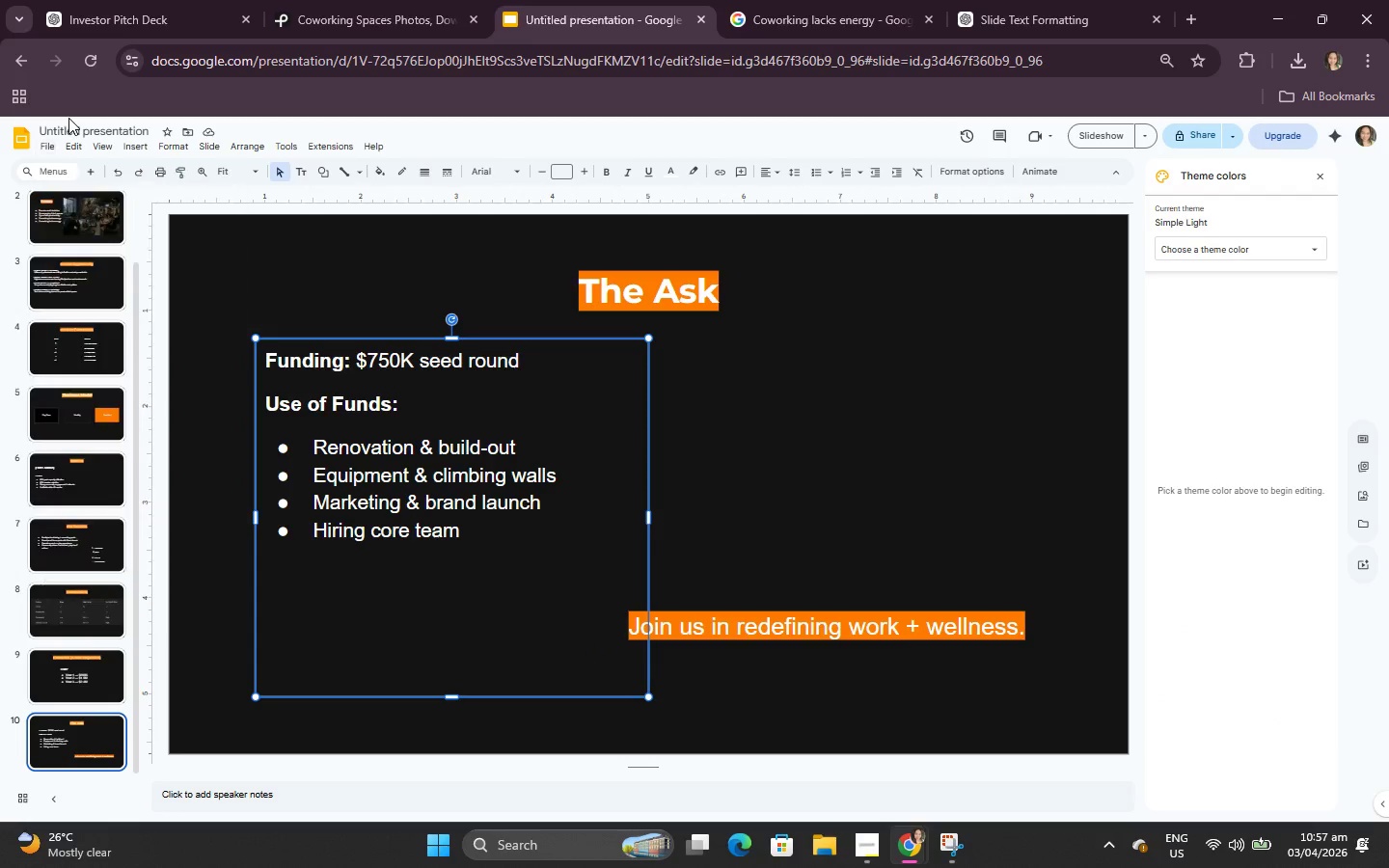 
double_click([80, 127])
 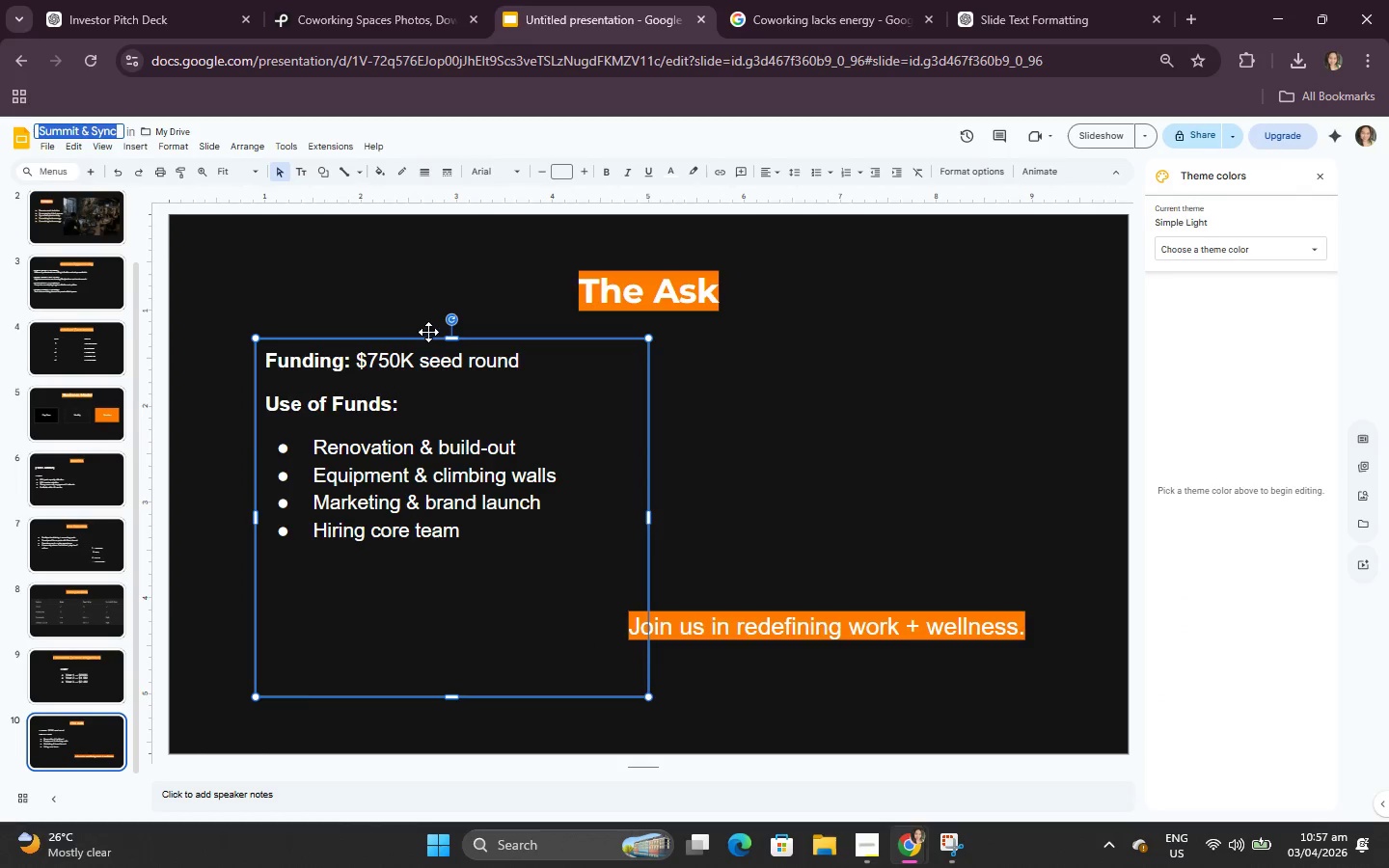 
left_click([790, 411])
 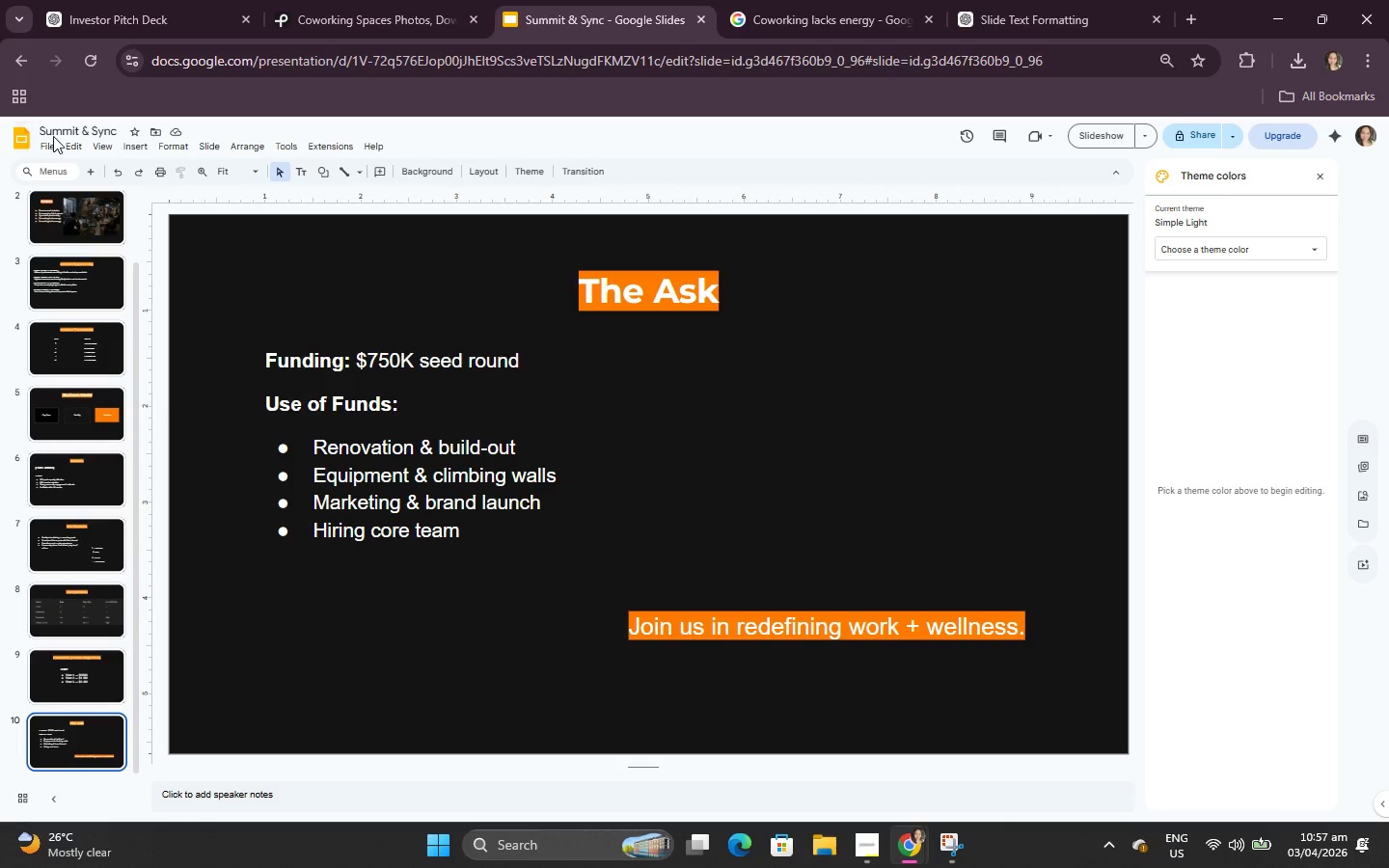 
double_click([53, 140])
 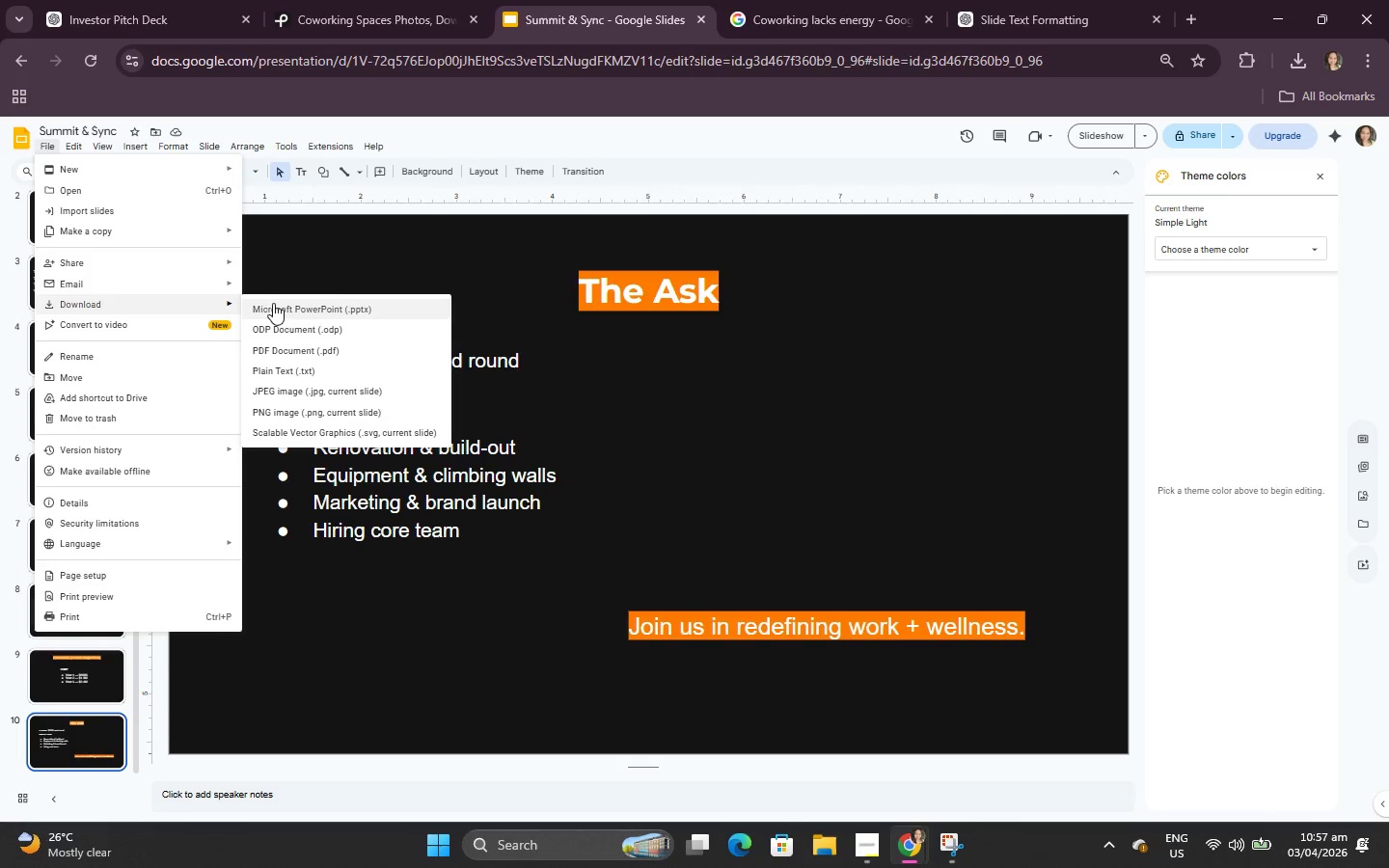 
left_click([313, 312])
 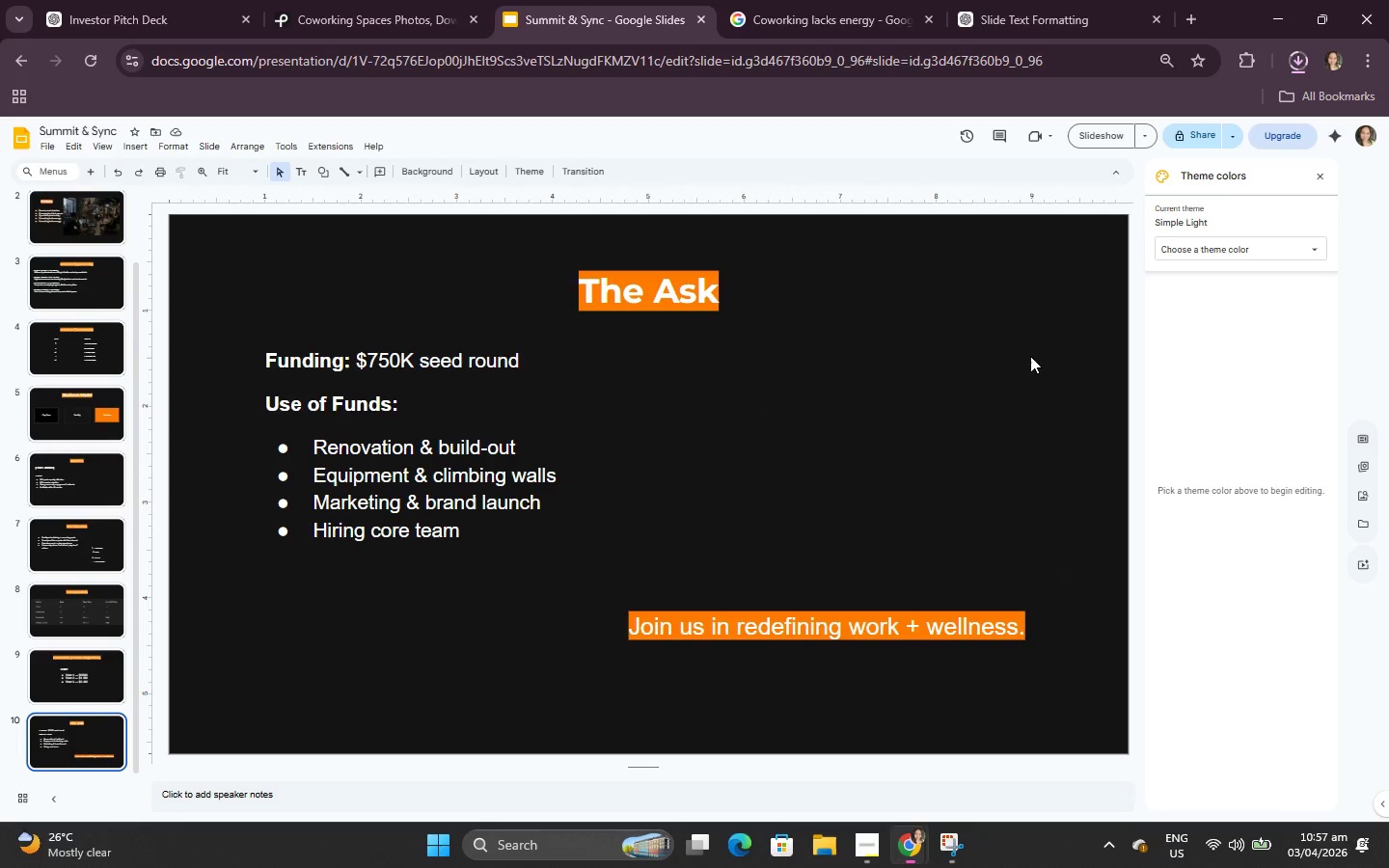 
left_click([48, 144])
 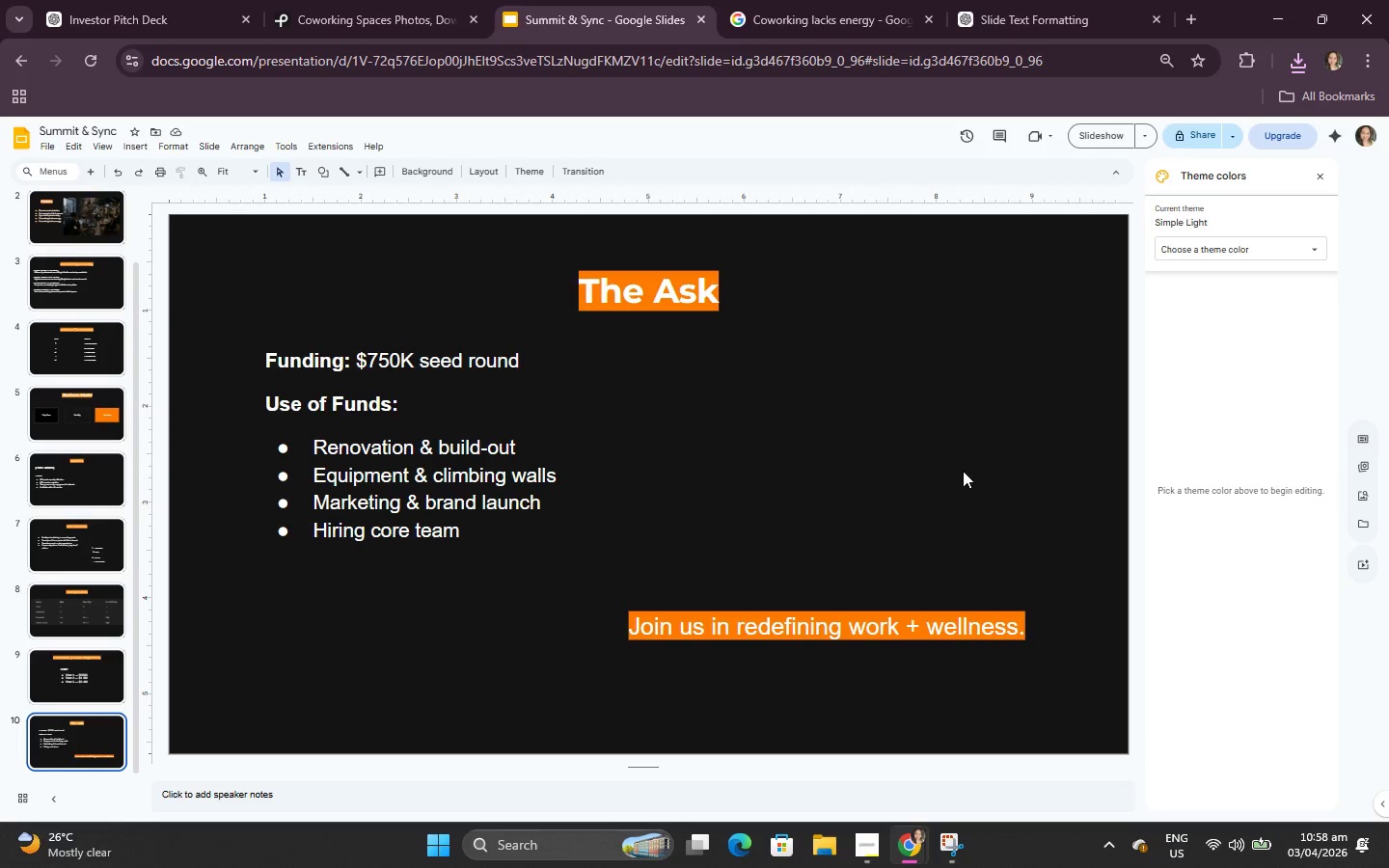 
wait(12.31)
 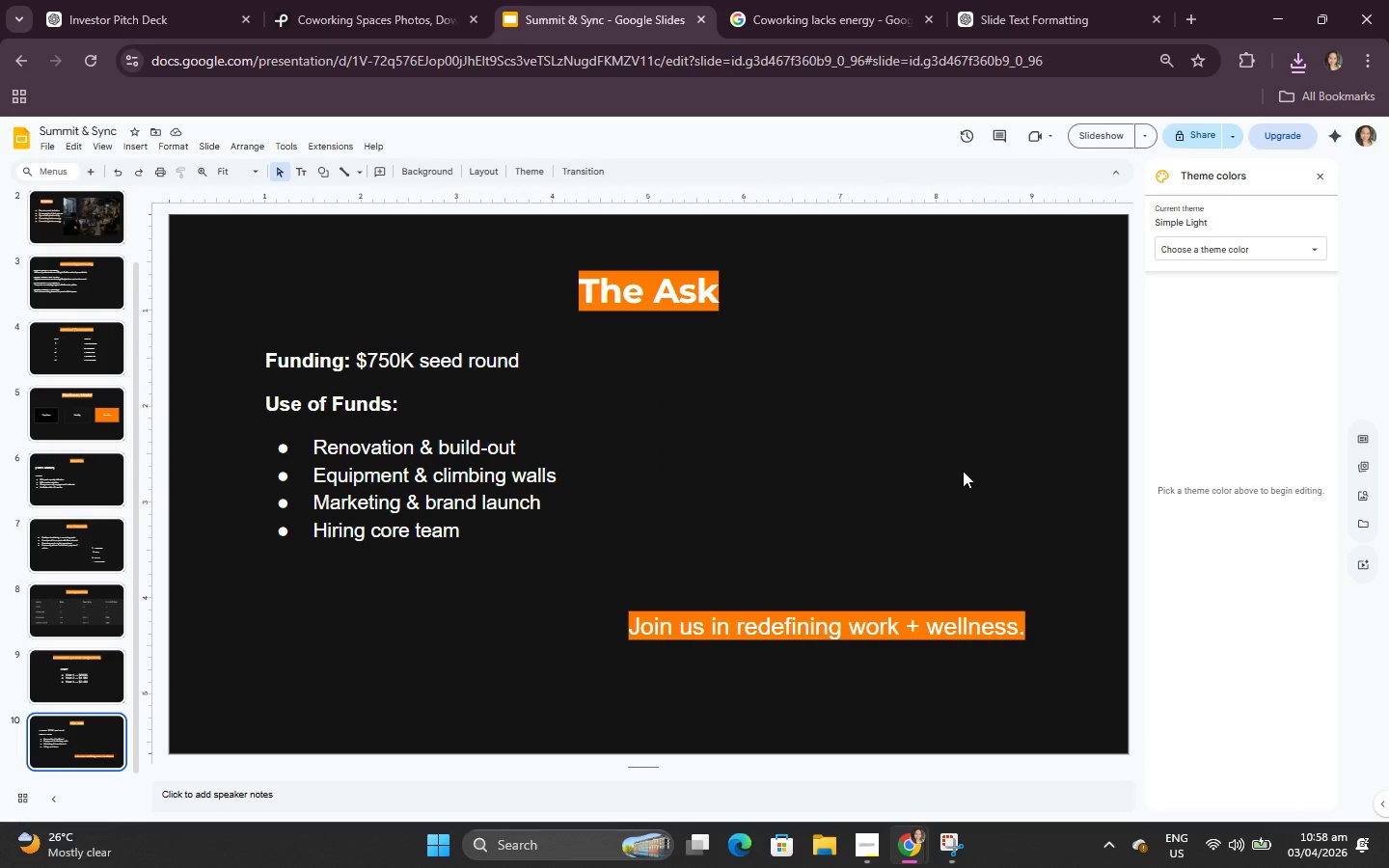 
double_click([398, 0])
 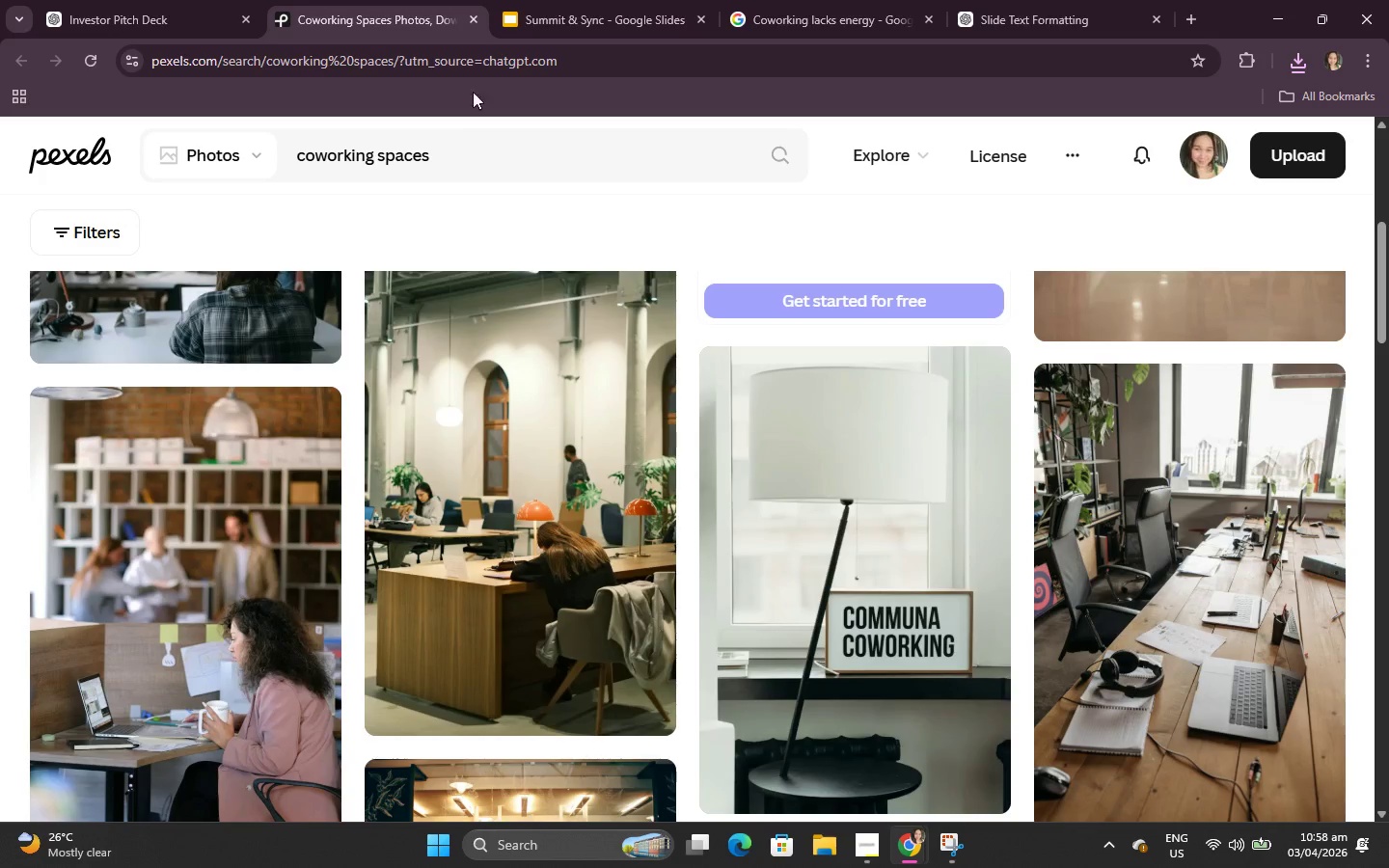 
scroll: coordinate [712, 621], scroll_direction: down, amount: 7.0
 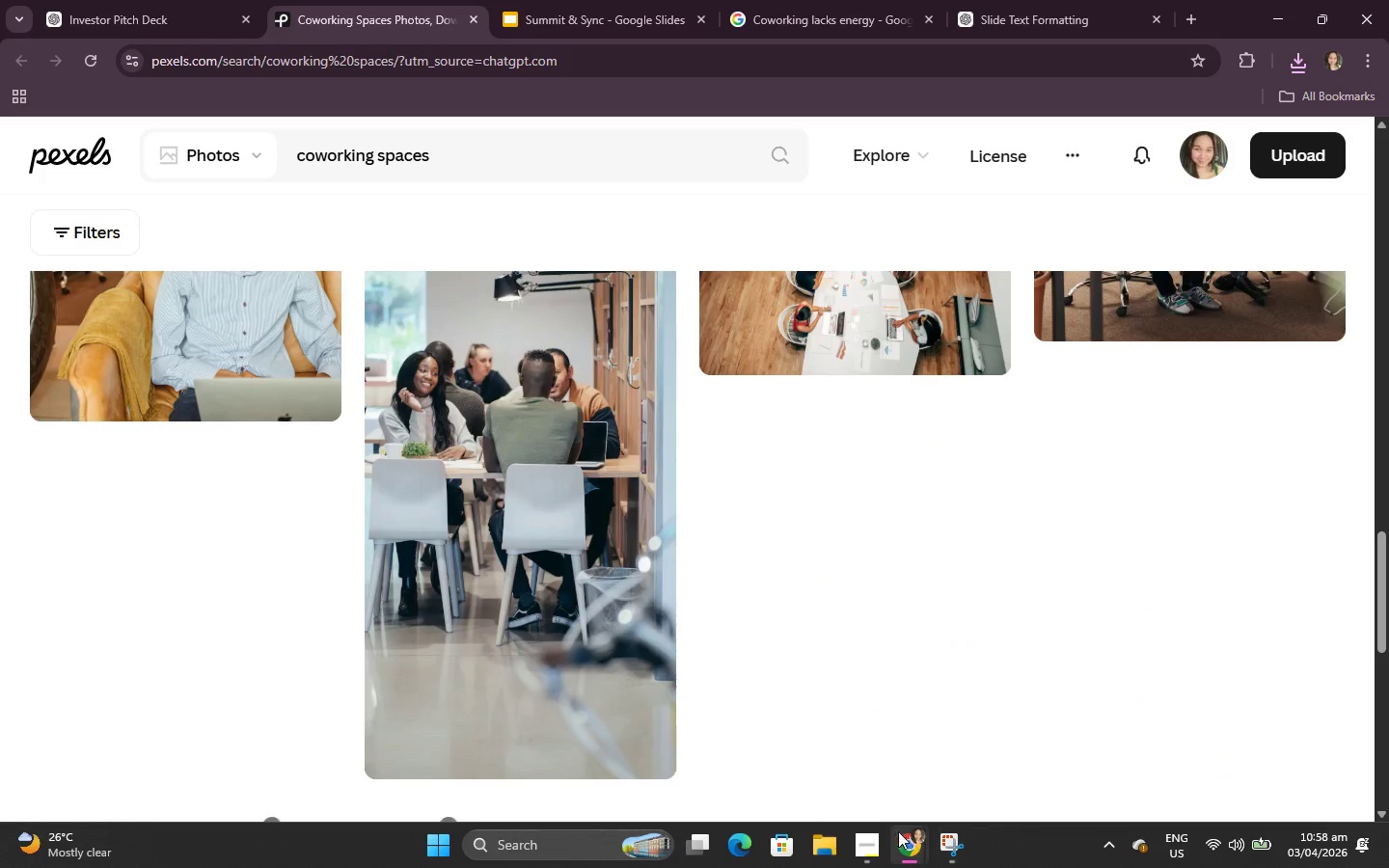 
left_click([852, 848])